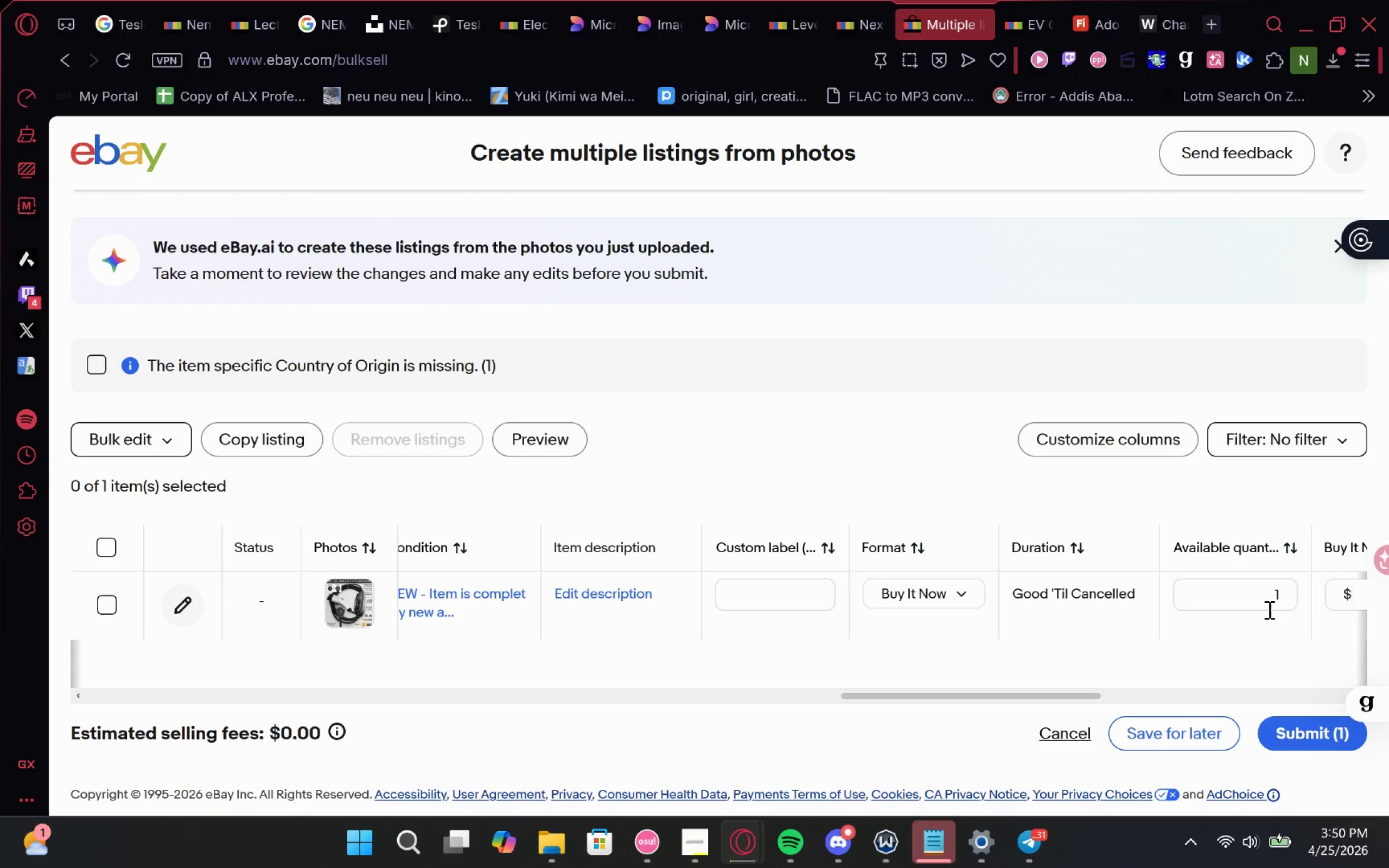 
wait(5.83)
 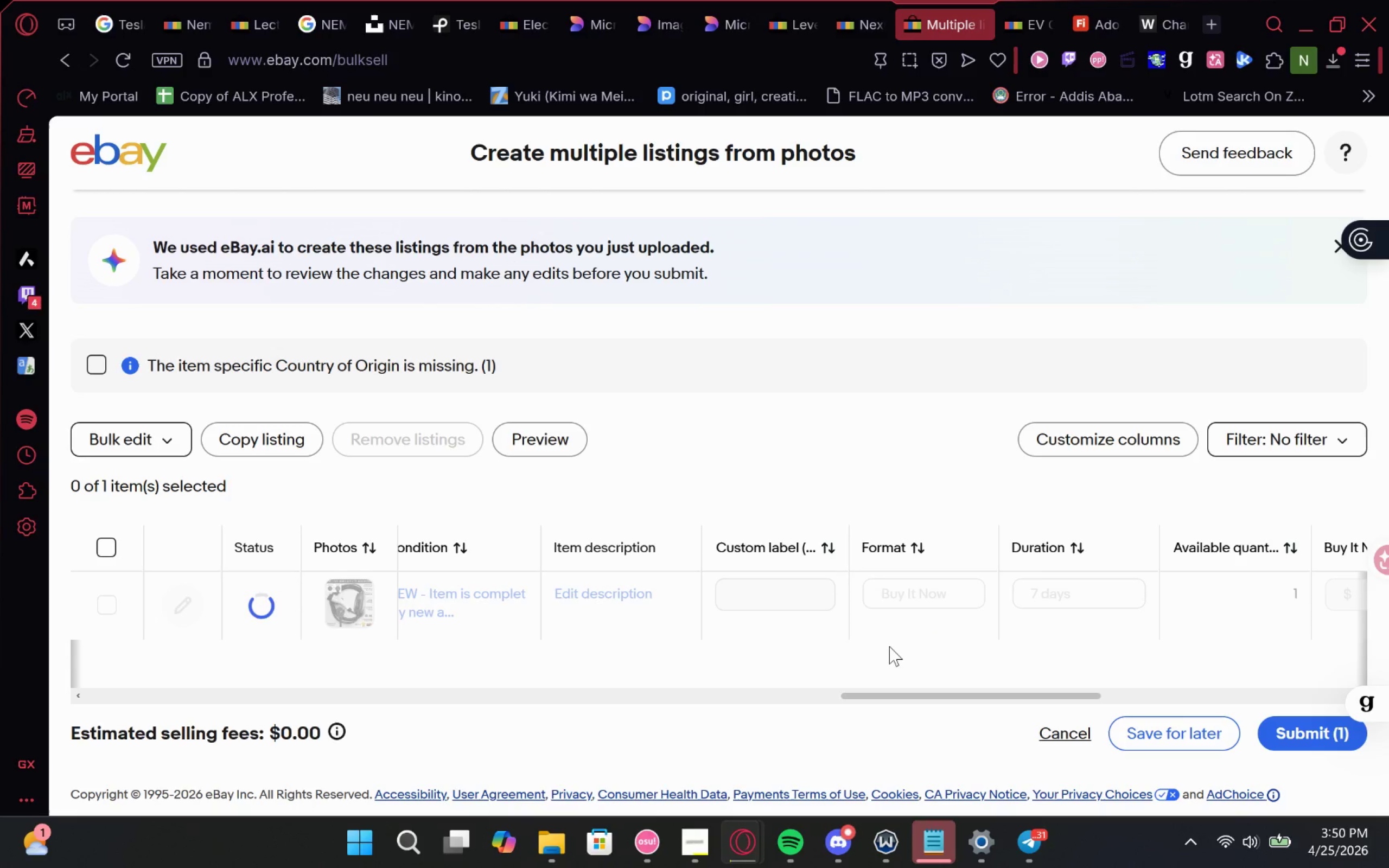 
left_click([932, 571])
 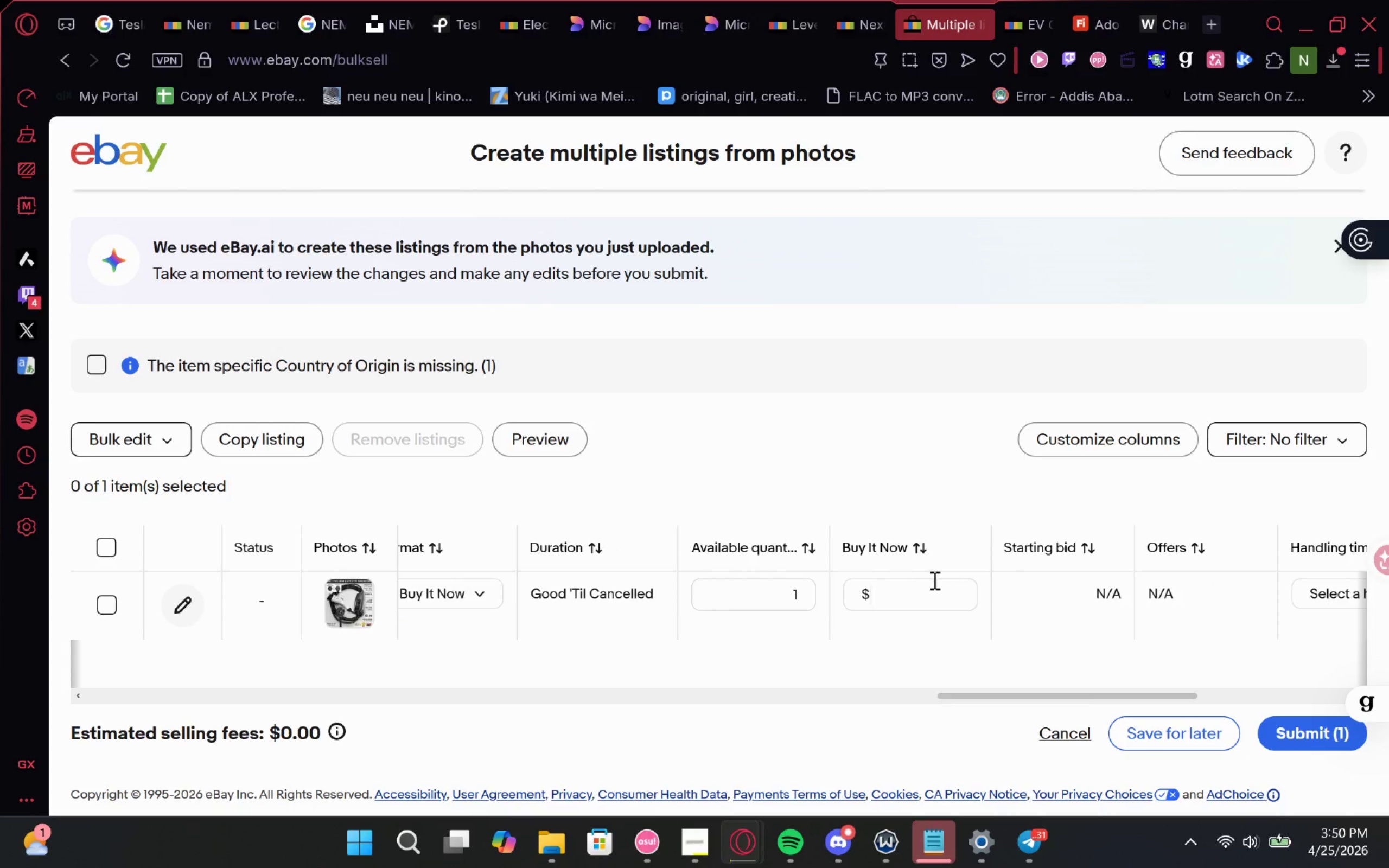 
left_click([933, 580])
 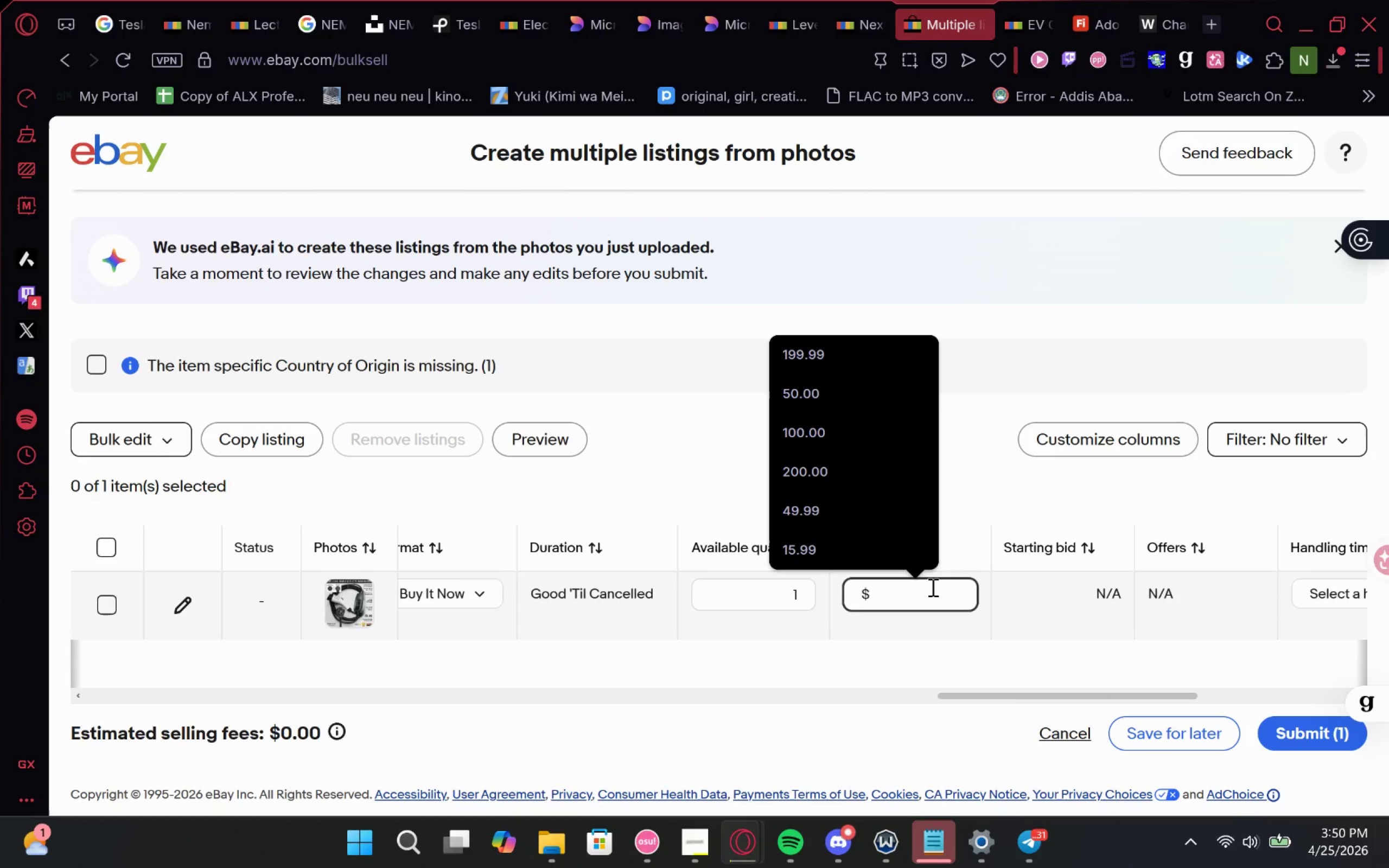 
type(149.99)
 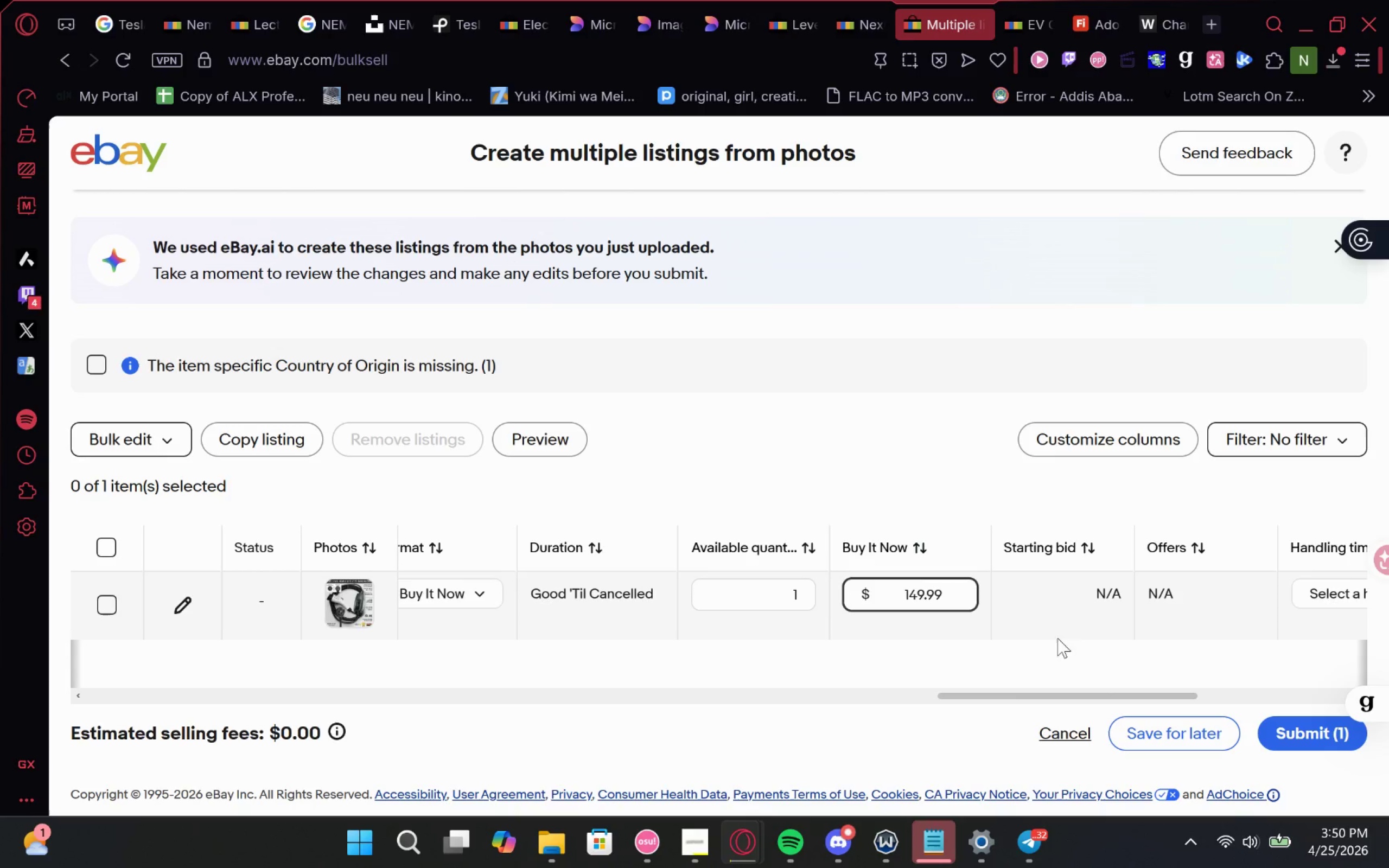 
left_click([1033, 620])
 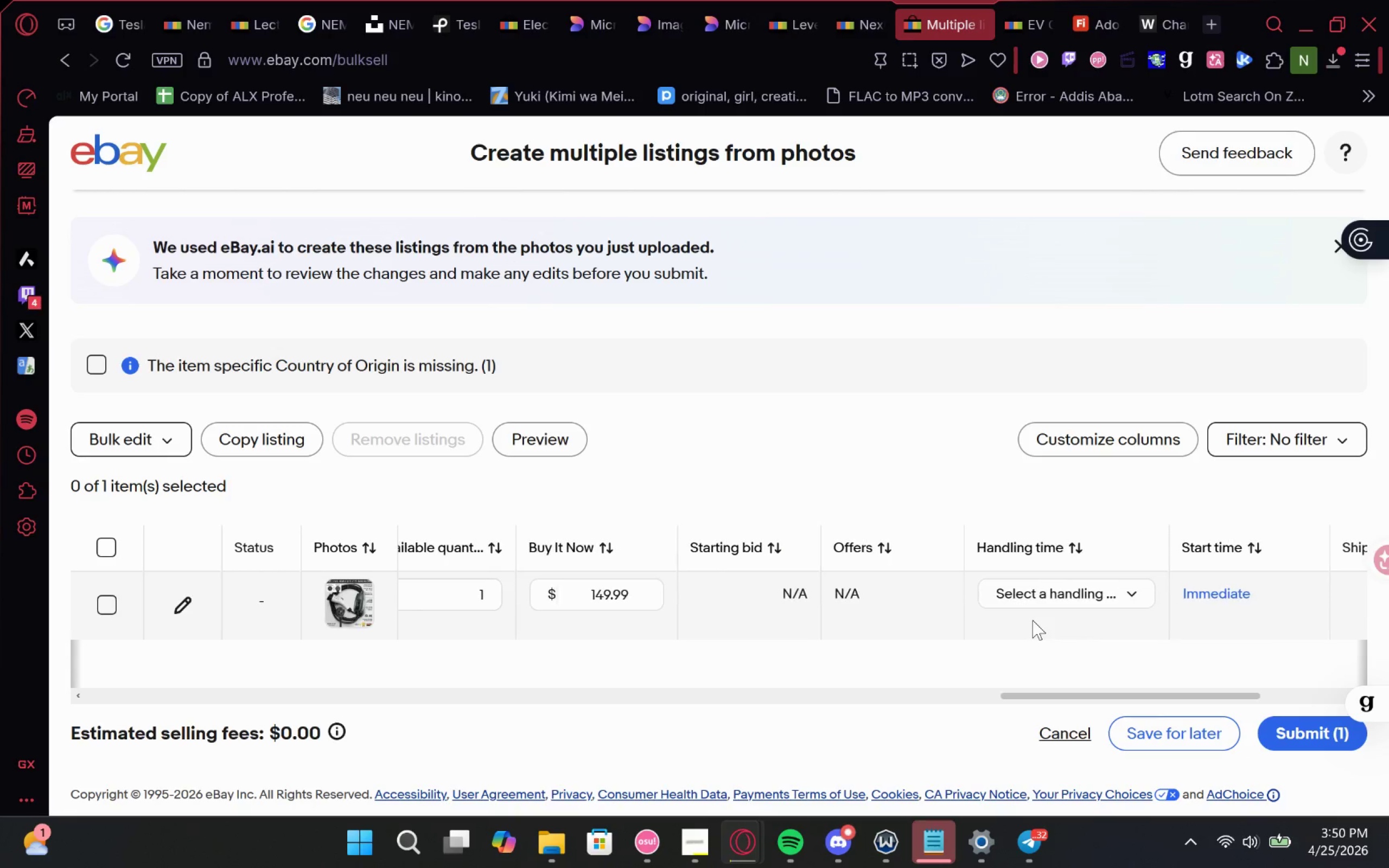 
left_click([1065, 607])
 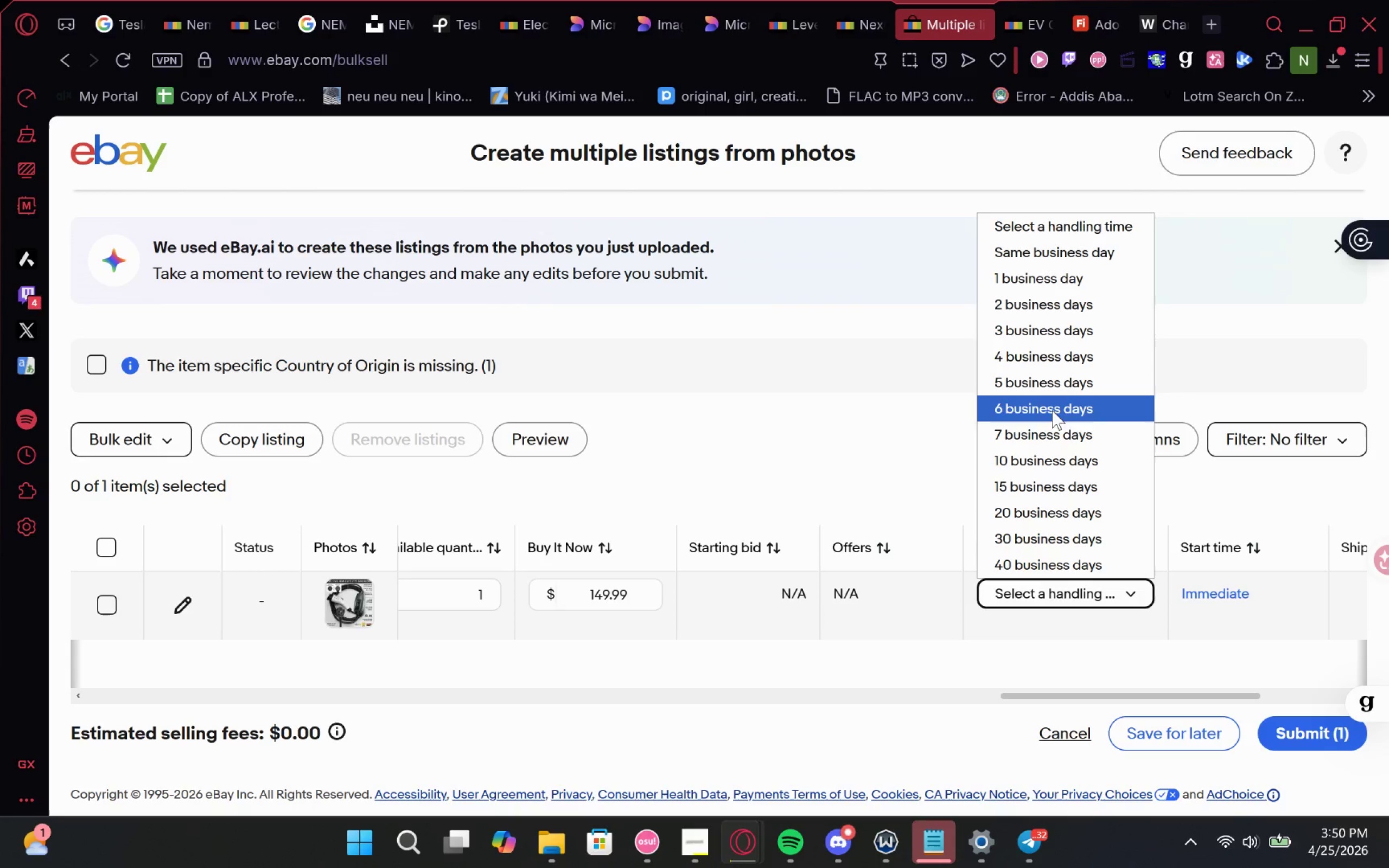 
left_click([1042, 427])
 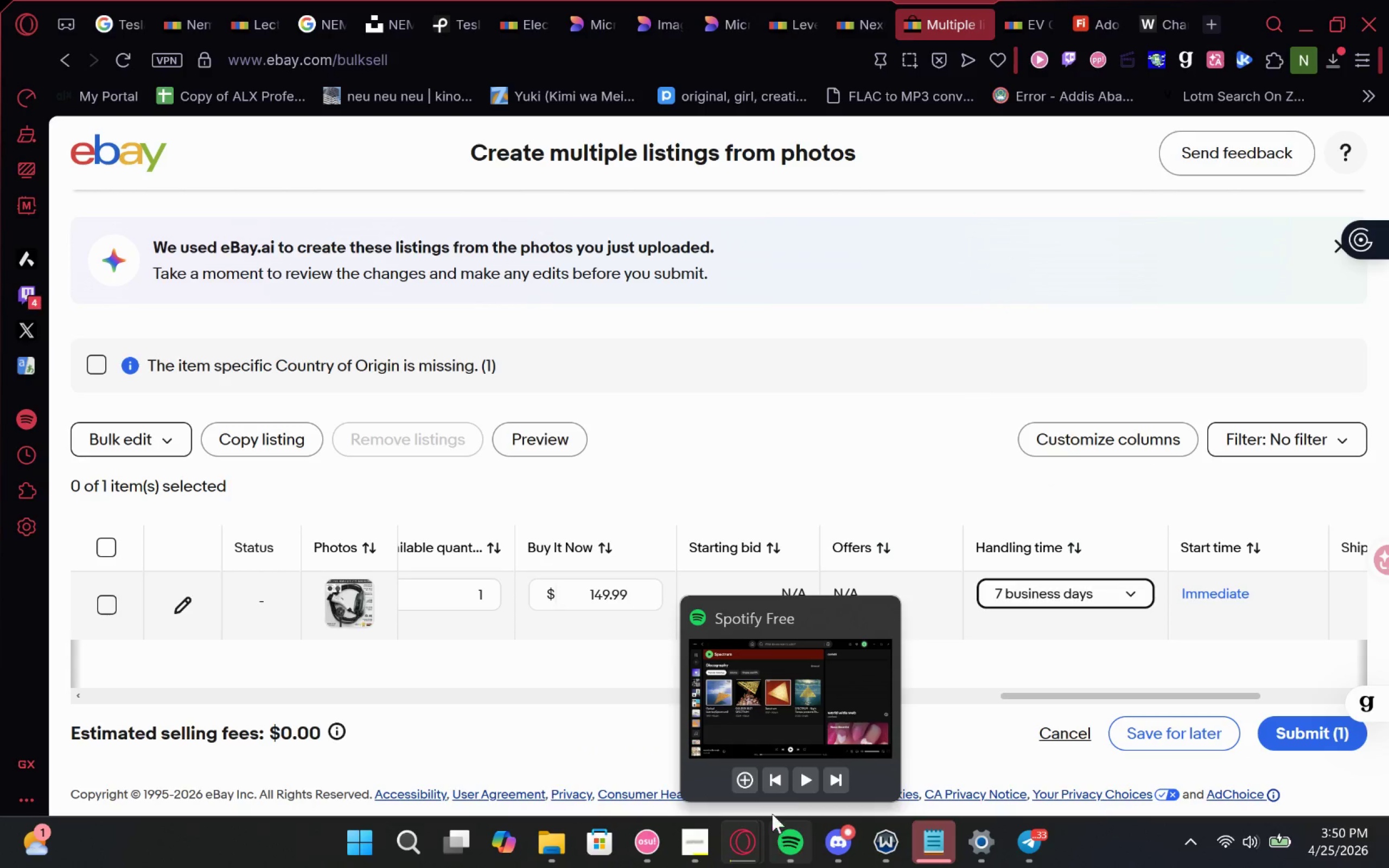 
left_click([798, 776])
 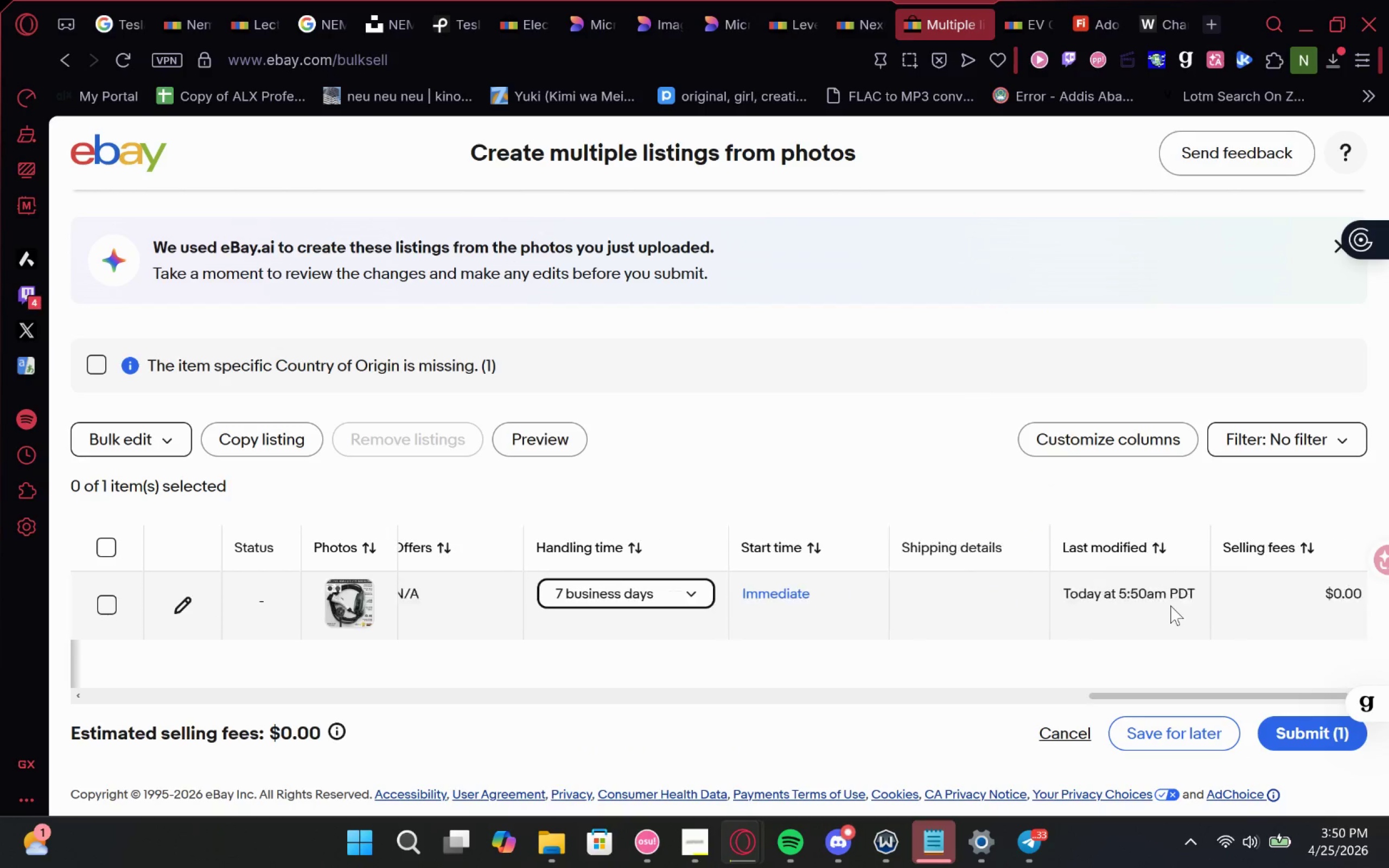 
left_click([923, 623])
 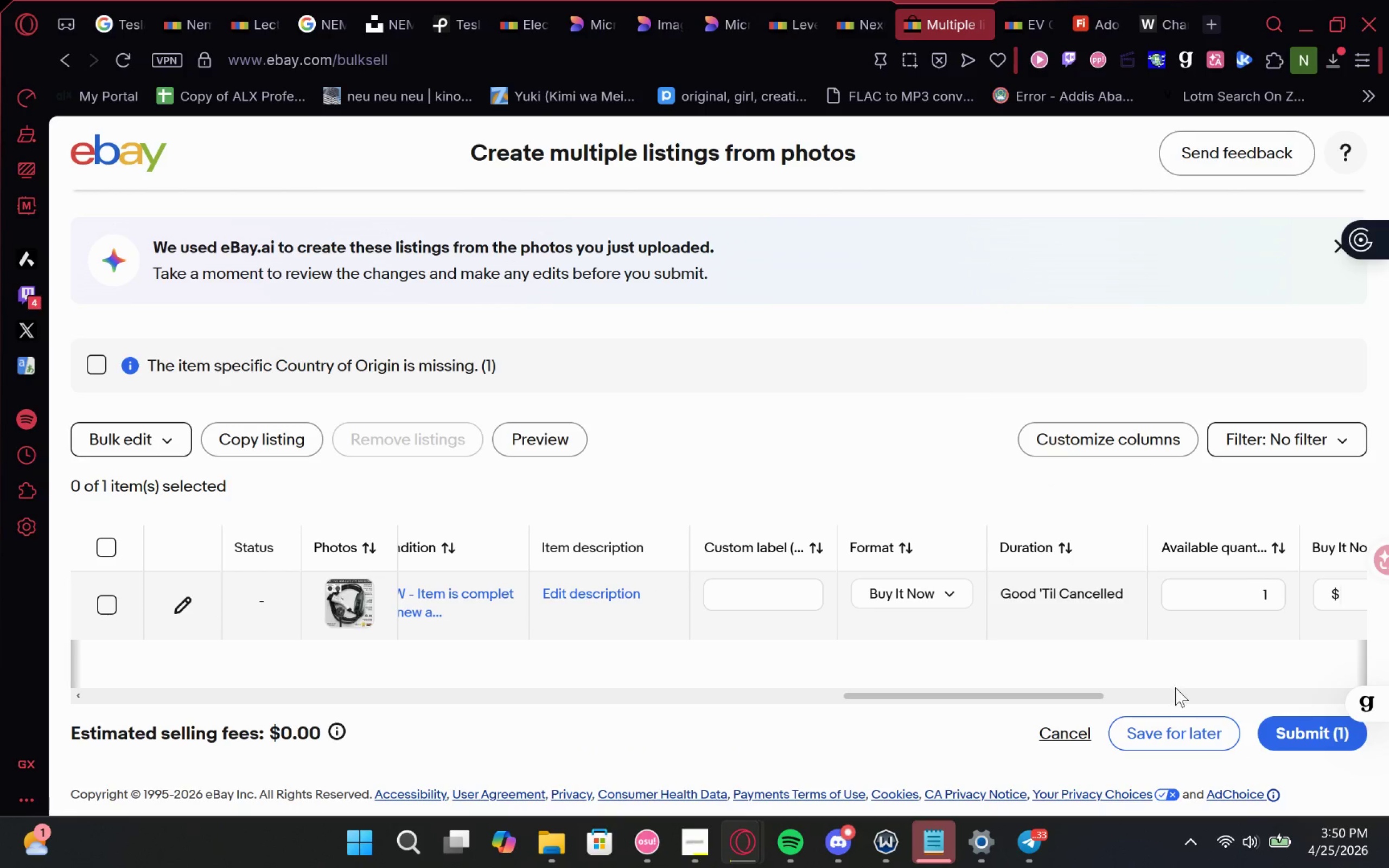 
wait(5.03)
 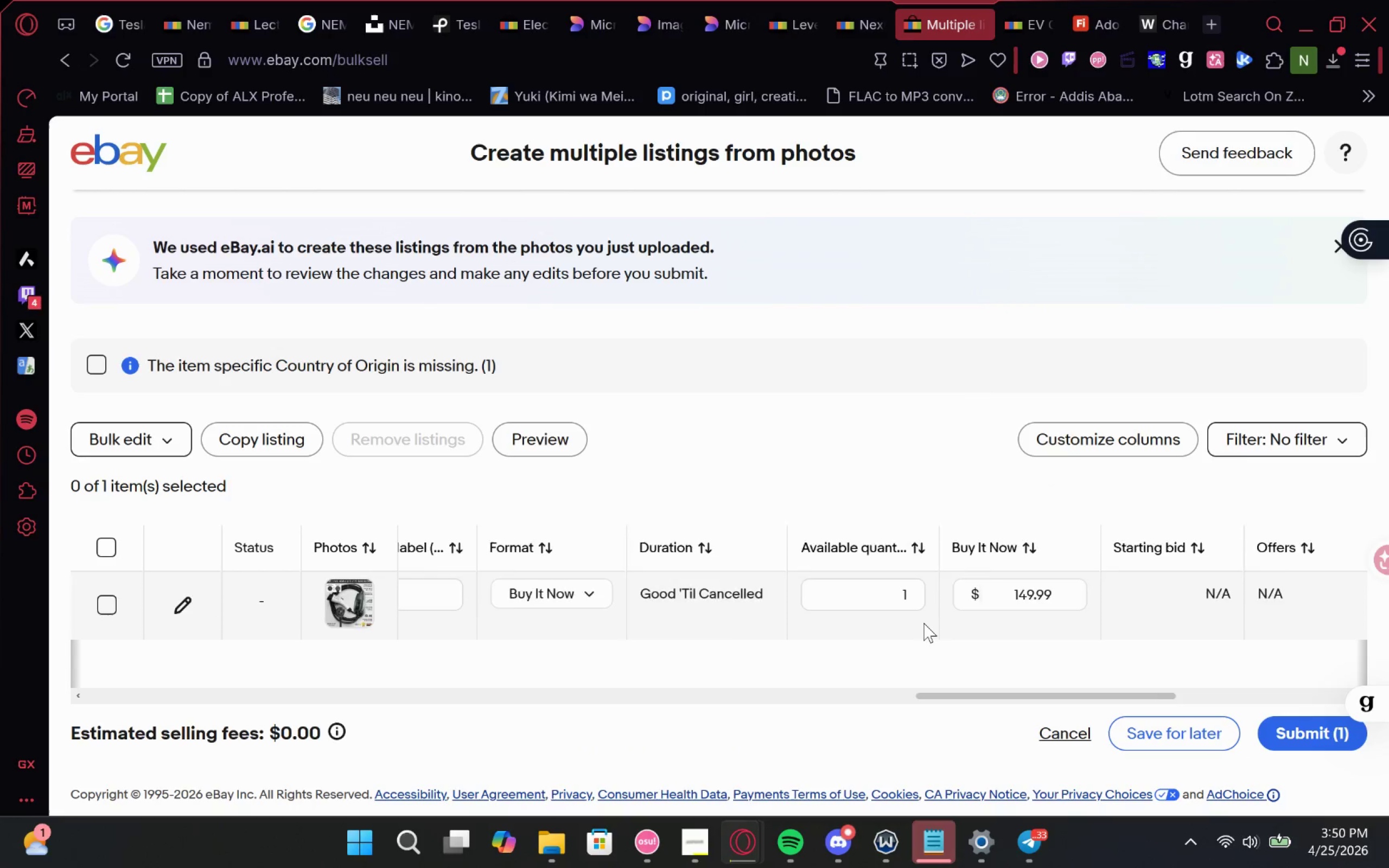 
left_click([1296, 733])
 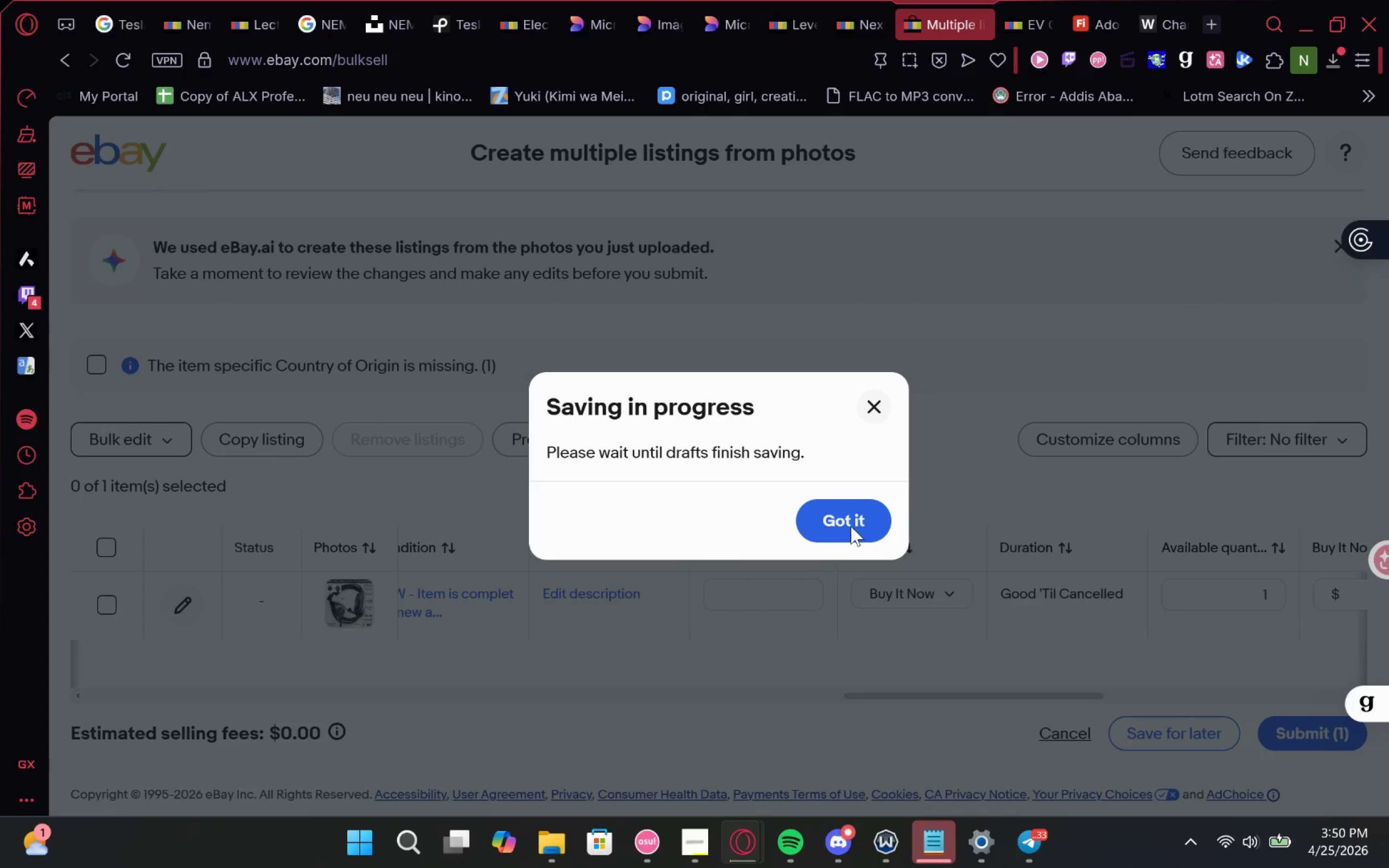 
left_click([851, 526])
 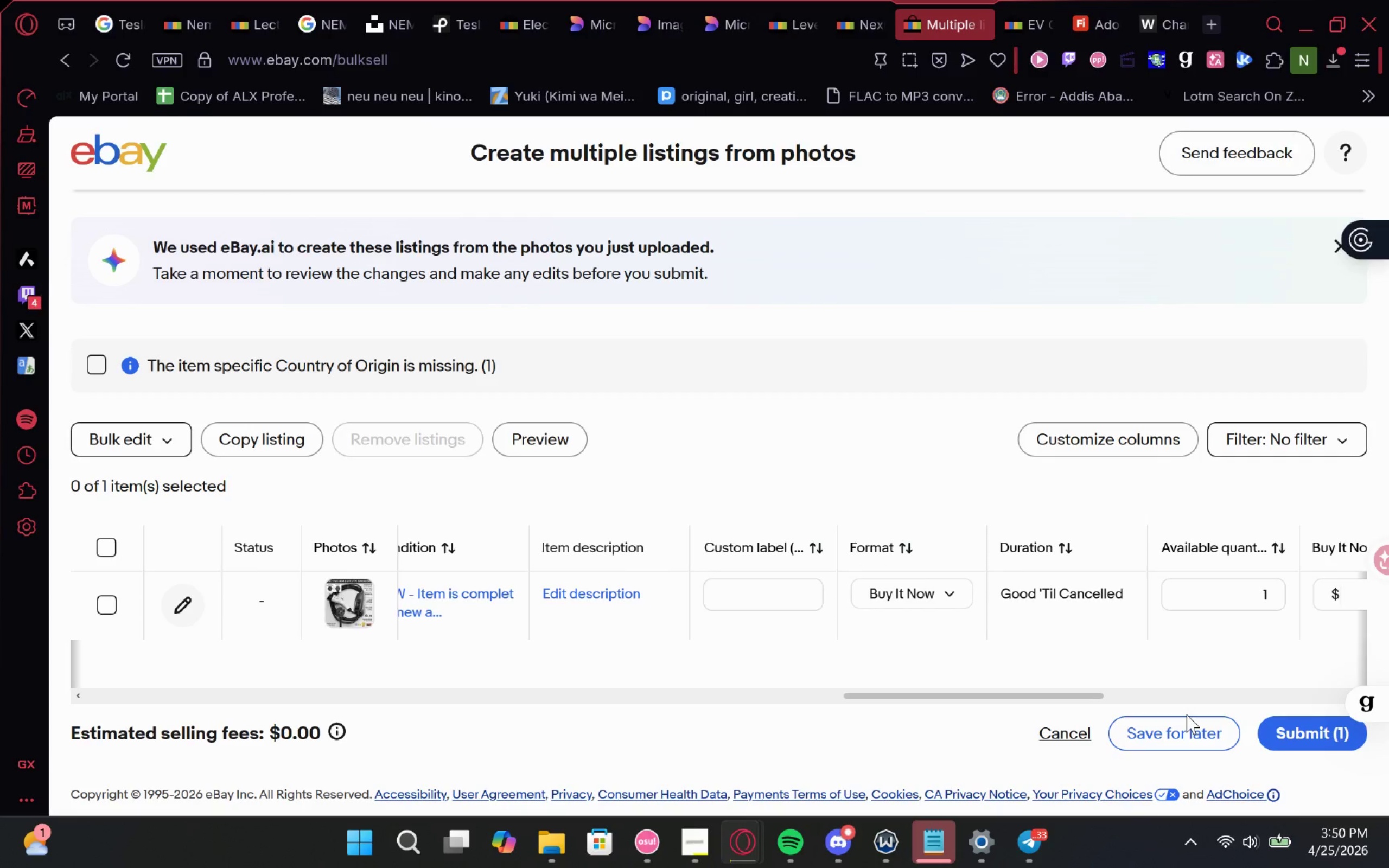 
left_click([1184, 743])
 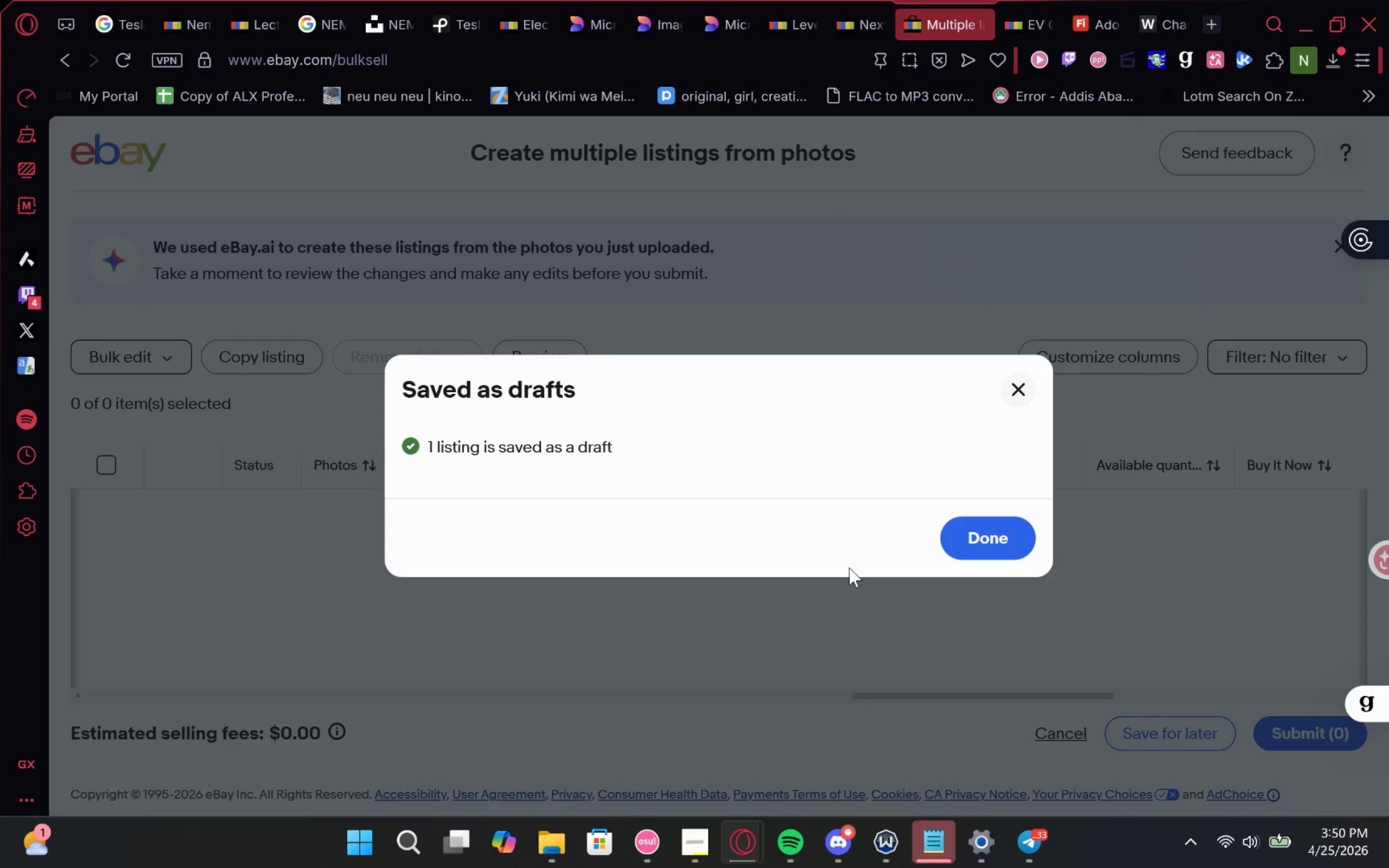 
left_click([993, 534])
 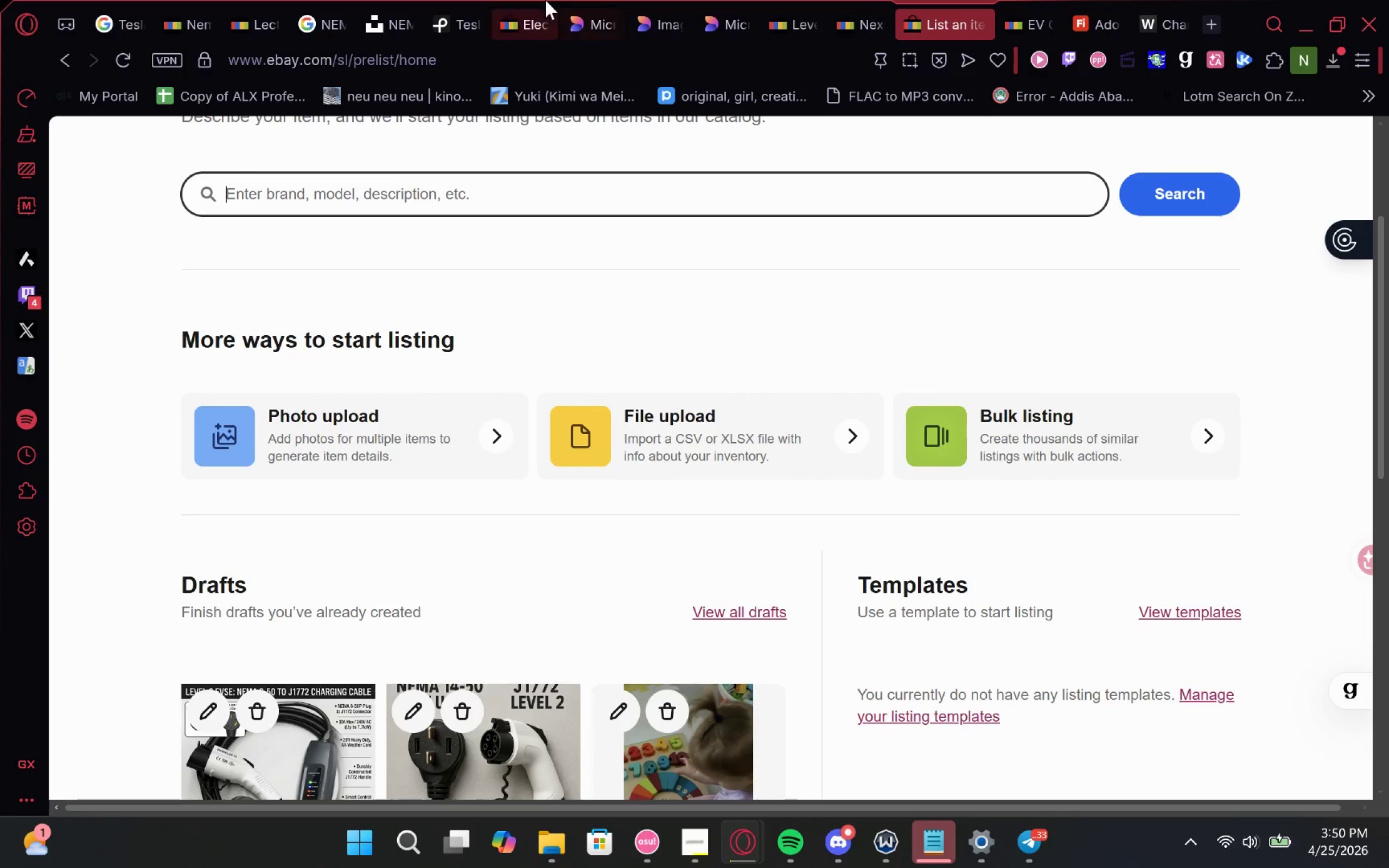 
left_click([695, 0])
 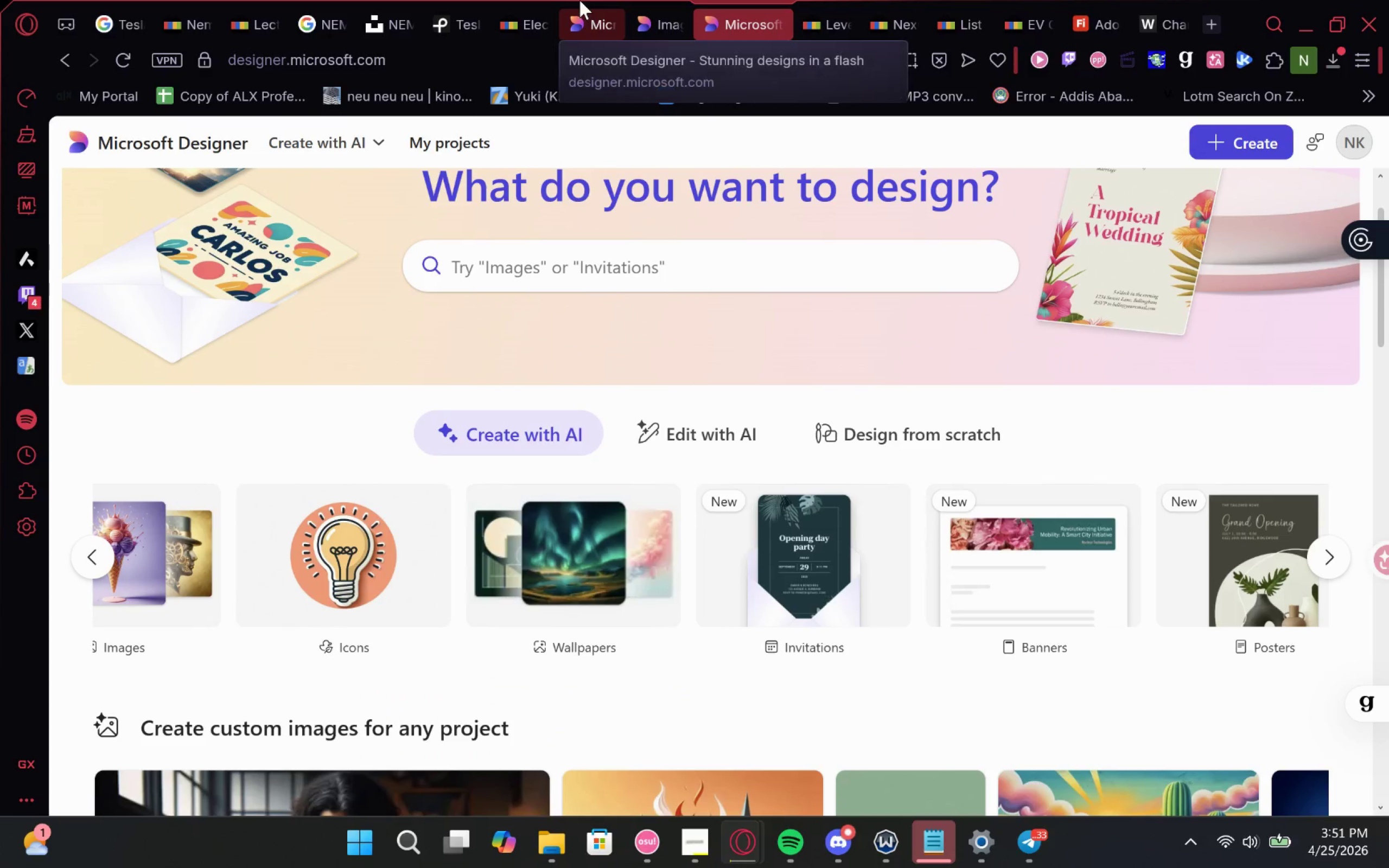 
left_click([642, 0])
 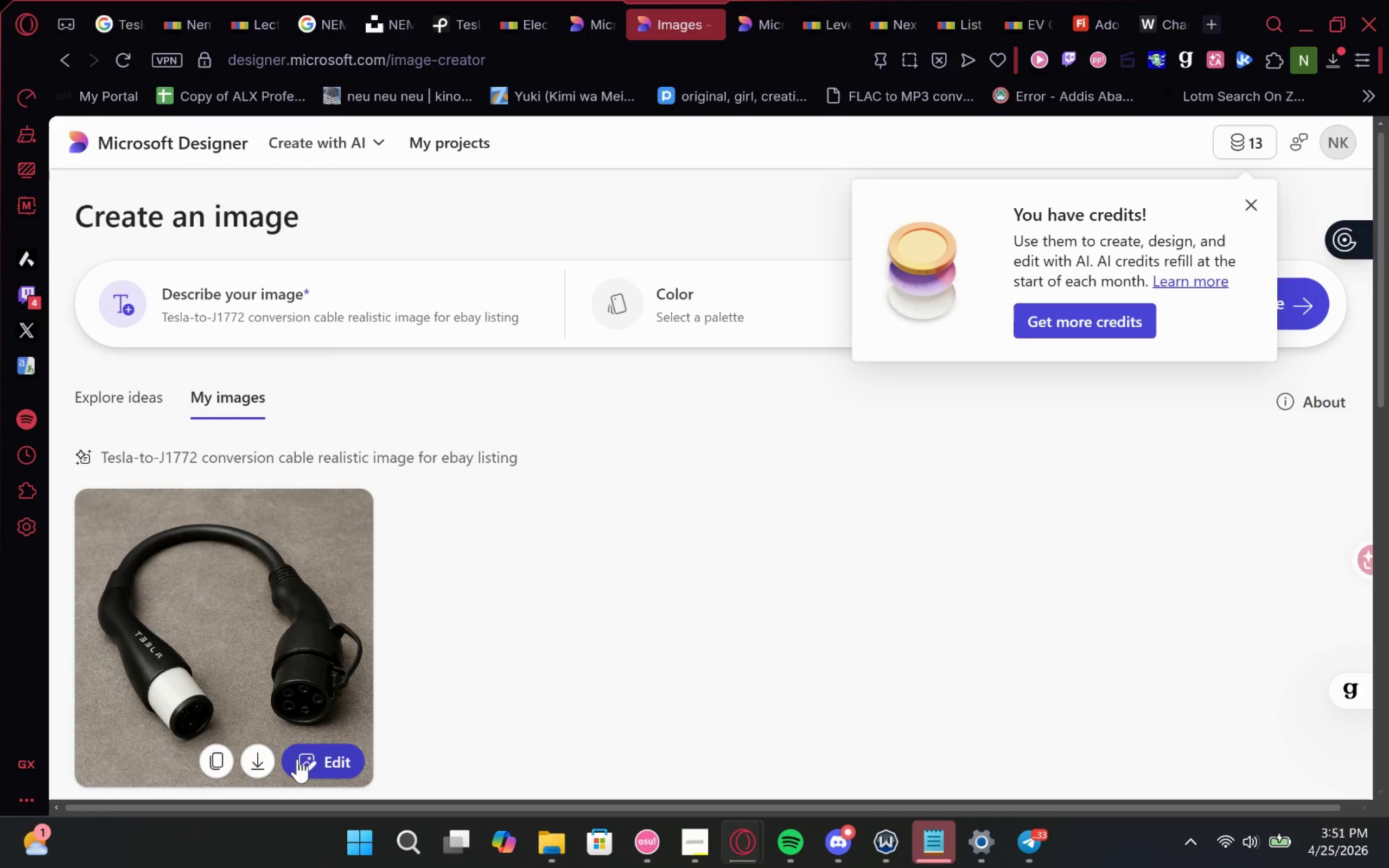 
left_click([259, 761])
 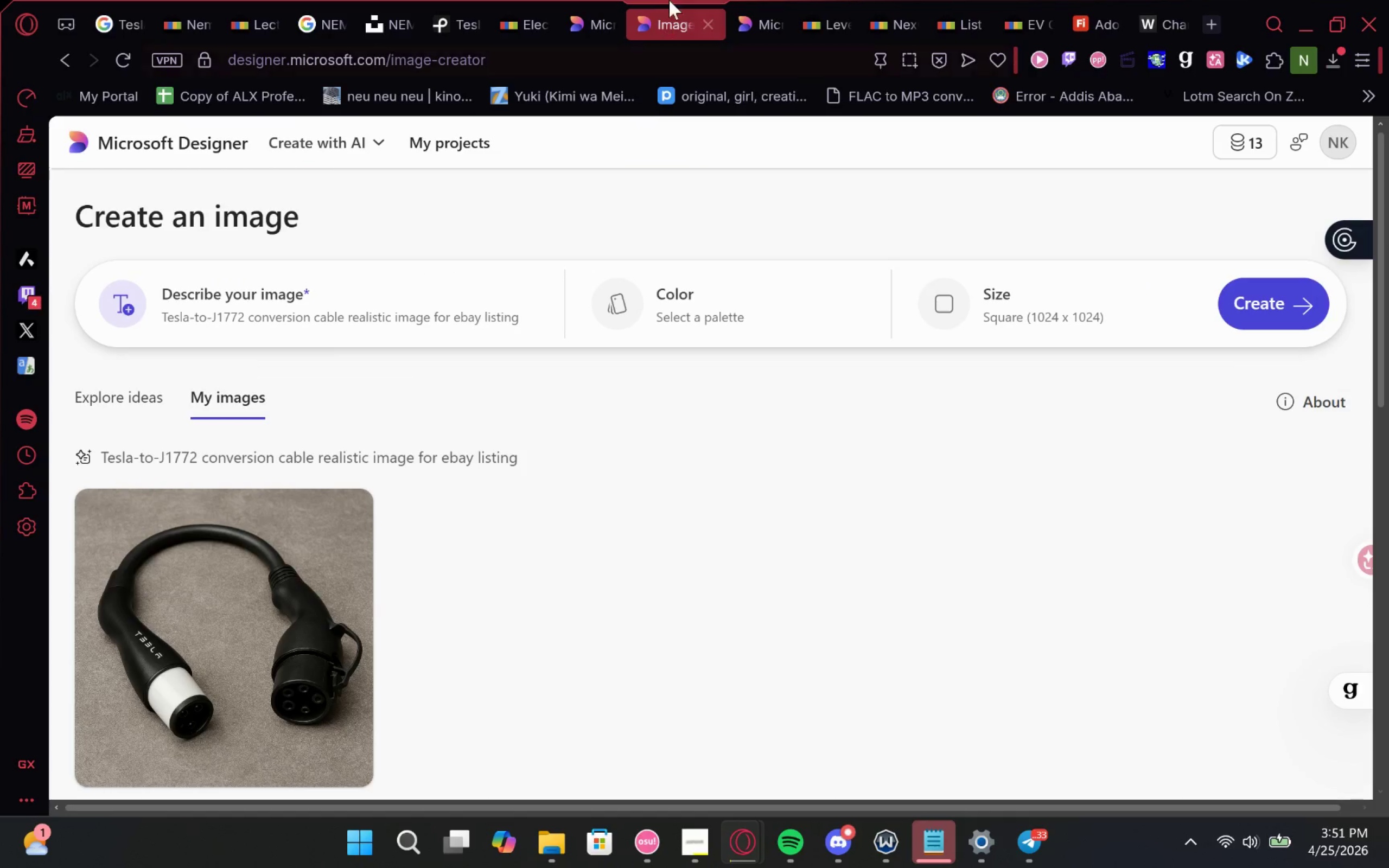 
left_click_drag(start_coordinate=[659, 11], to_coordinate=[1118, 0])
 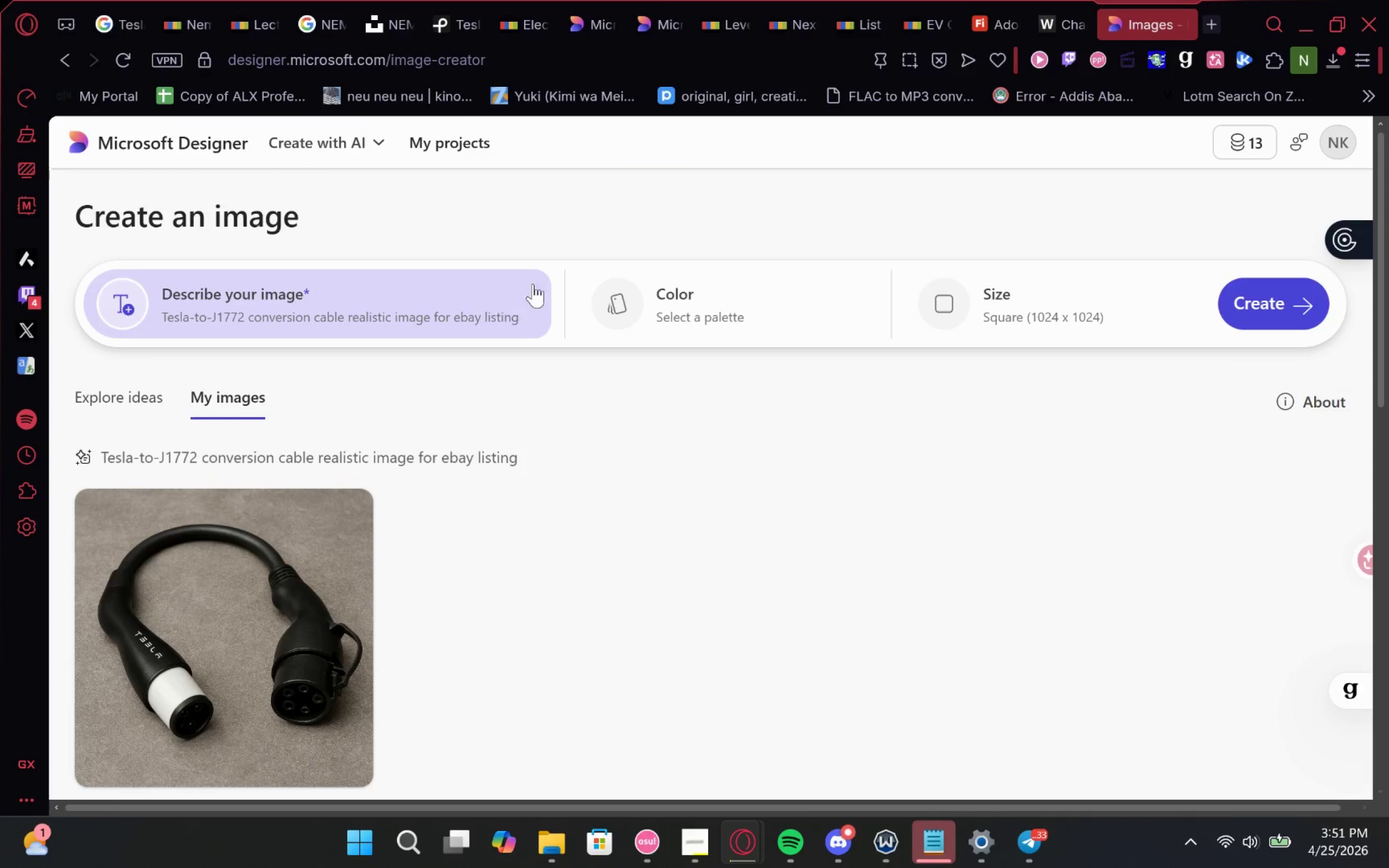 
left_click([450, 293])
 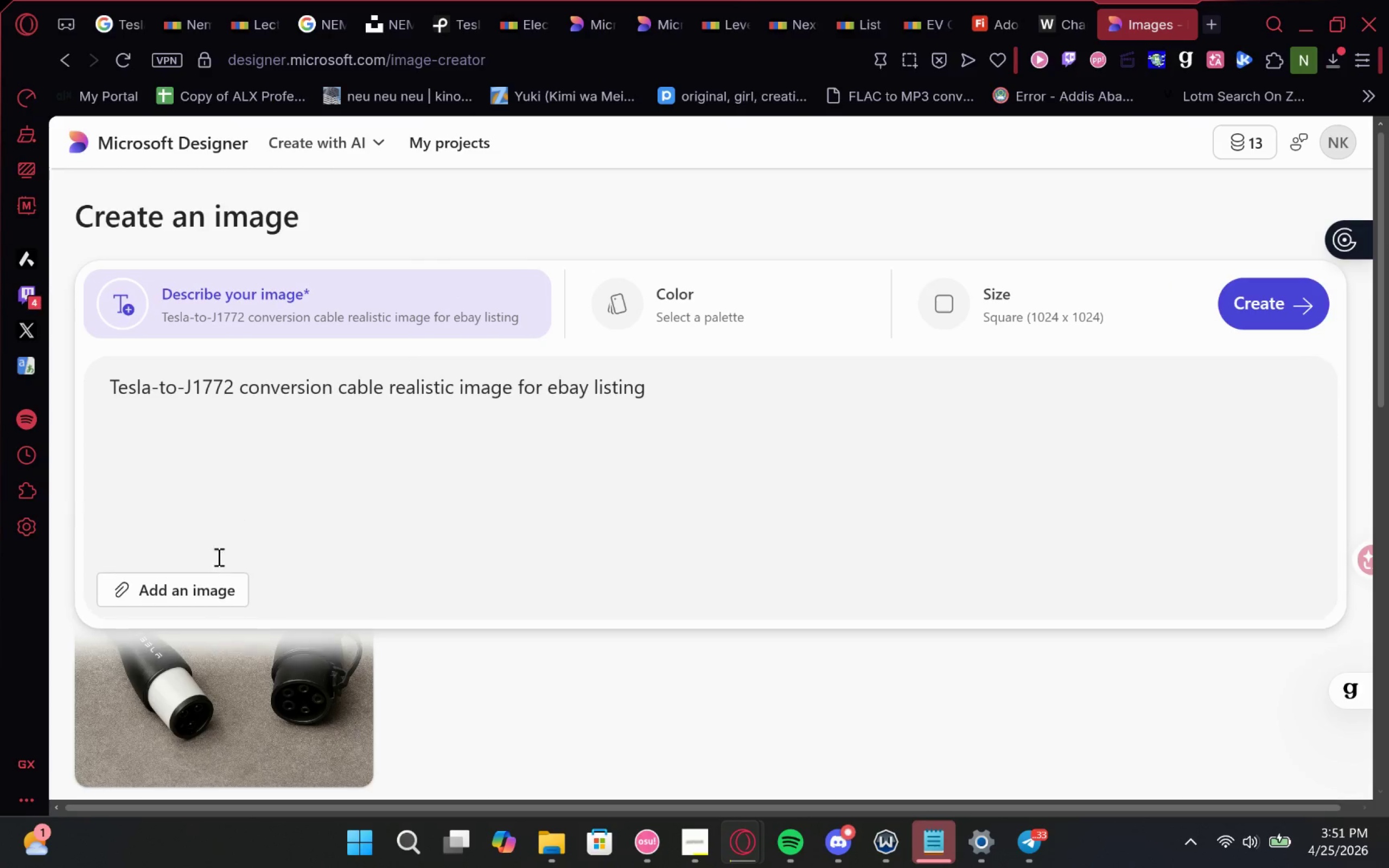 
left_click([192, 591])
 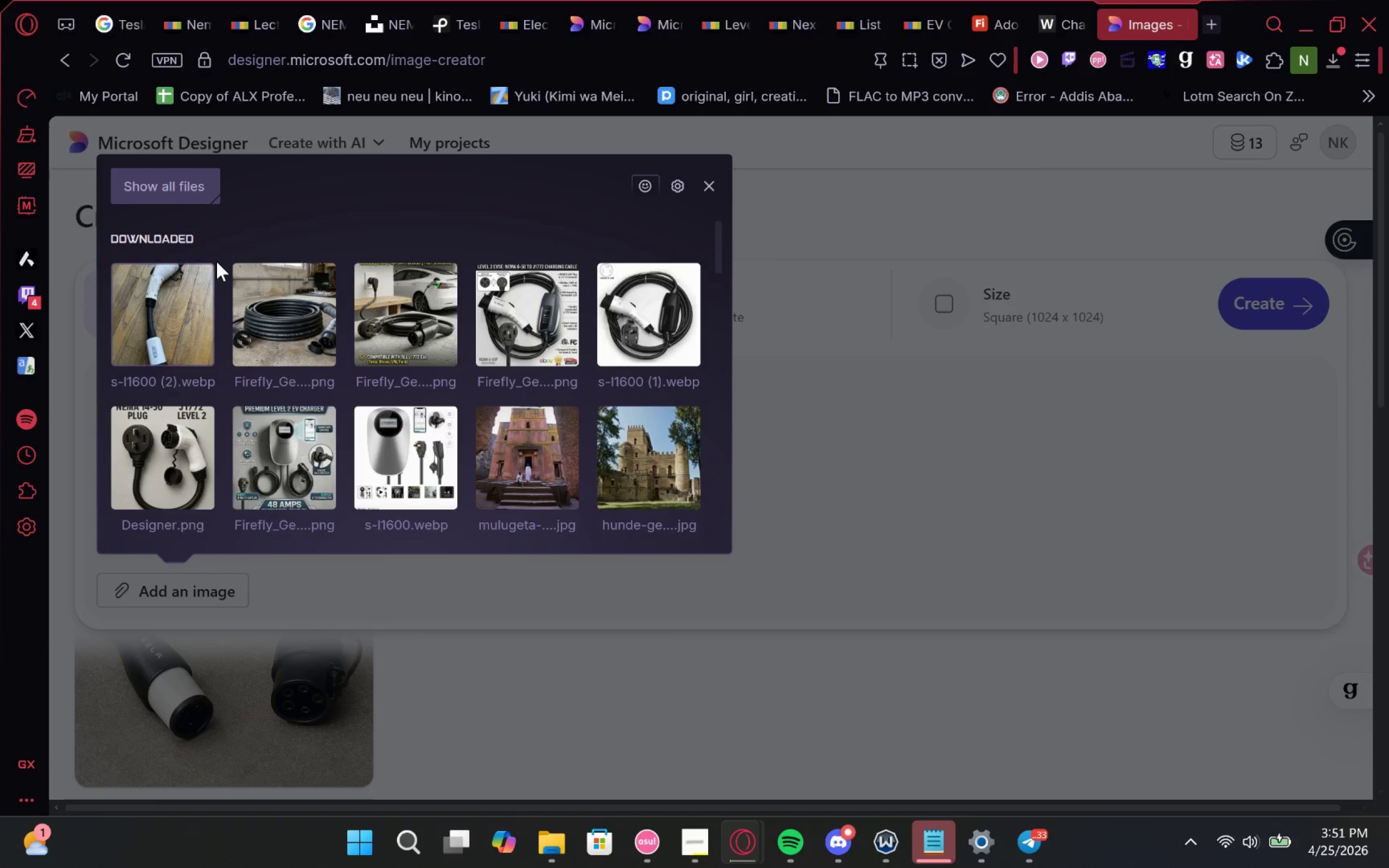 
left_click([194, 278])
 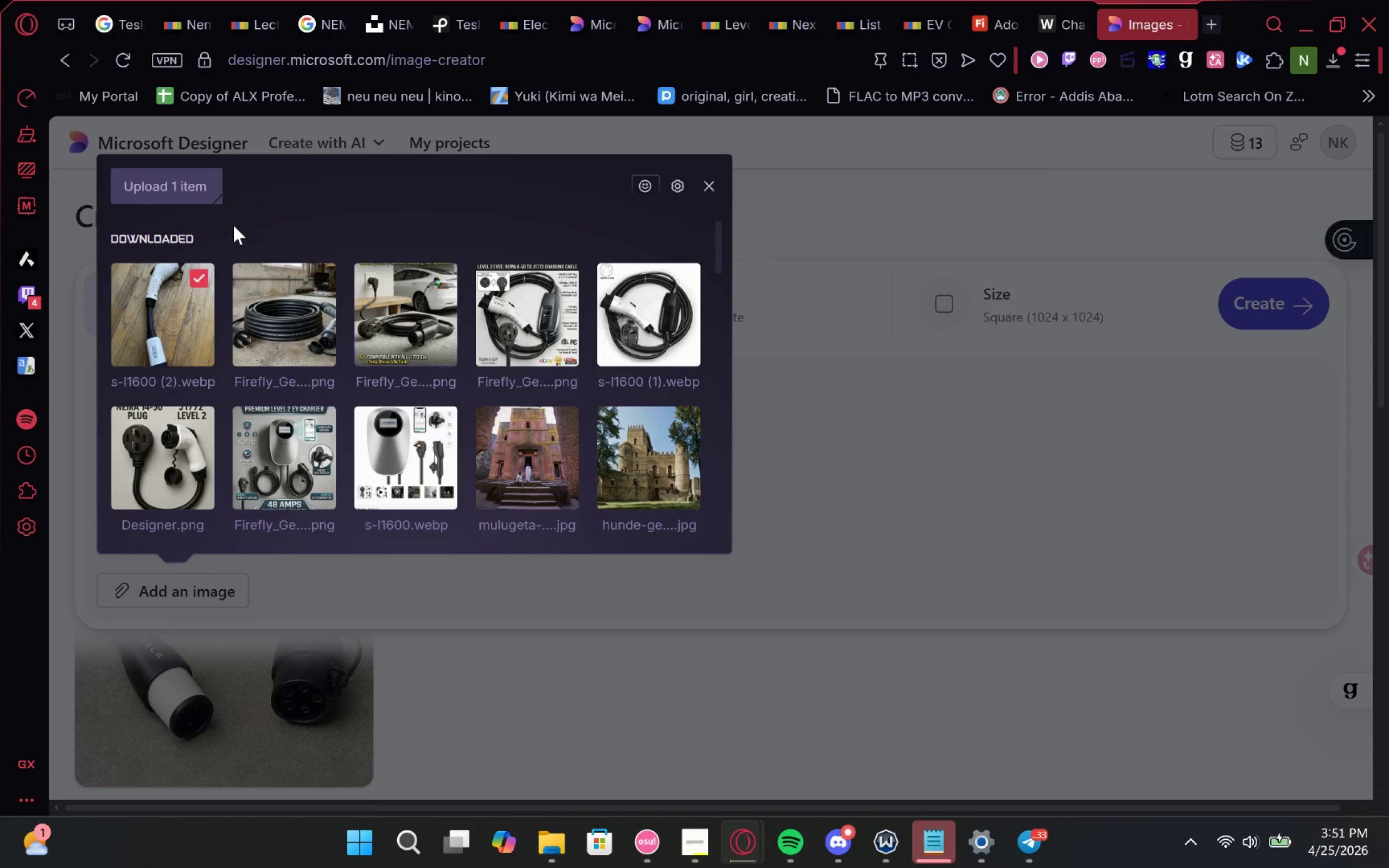 
left_click([202, 184])
 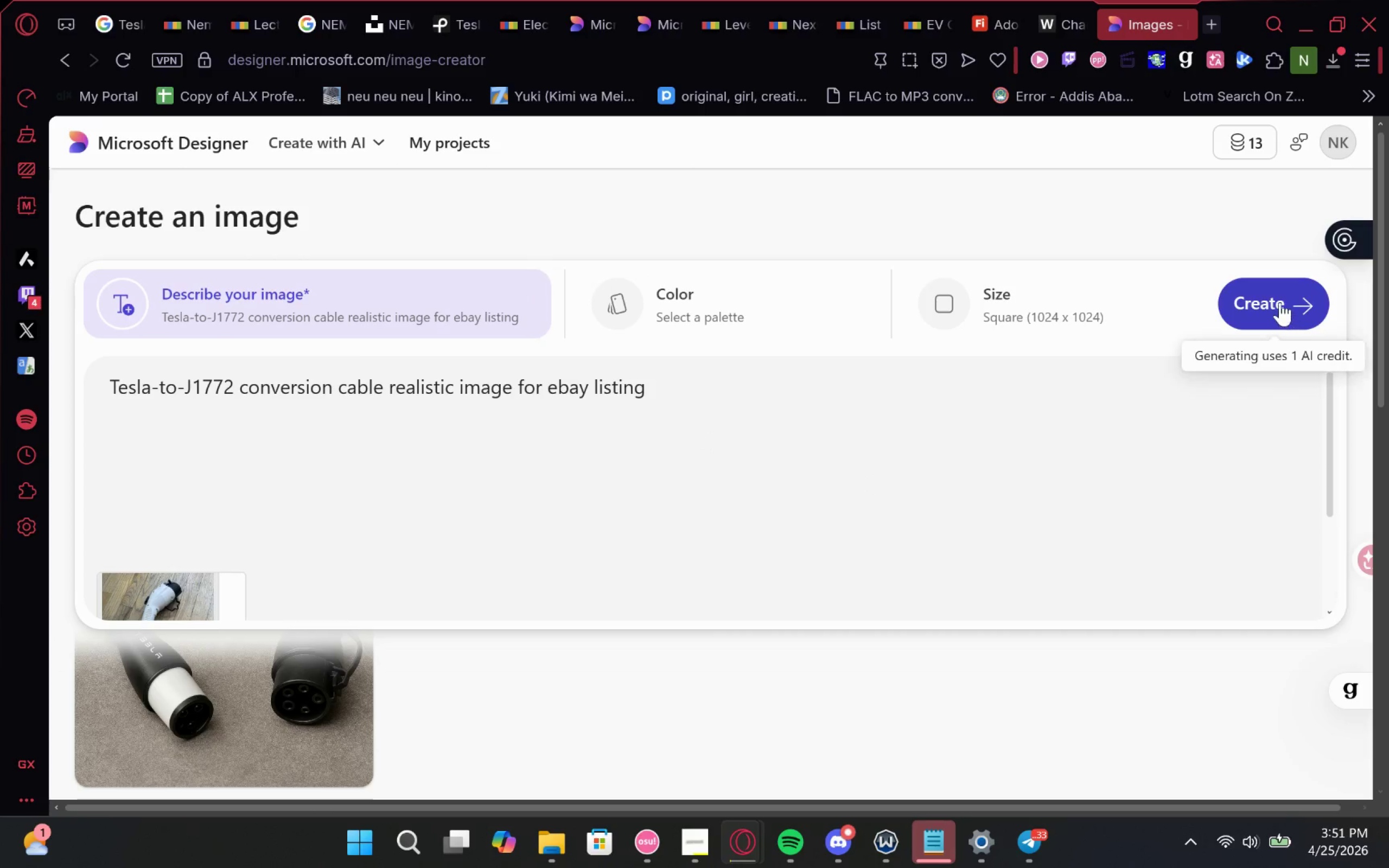 
scroll: coordinate [670, 461], scroll_direction: none, amount: 0.0
 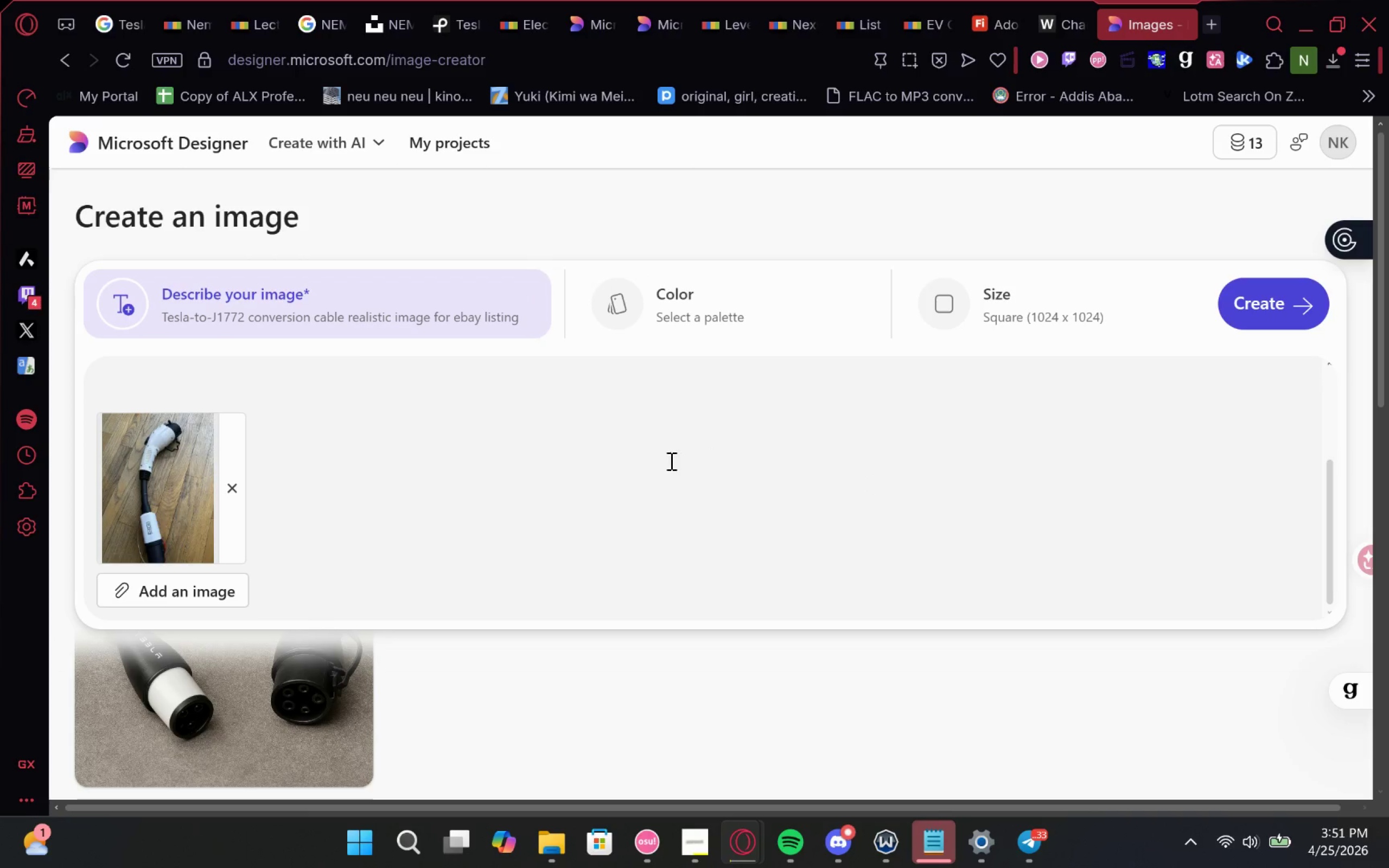 
scroll: coordinate [617, 498], scroll_direction: up, amount: 1.0
 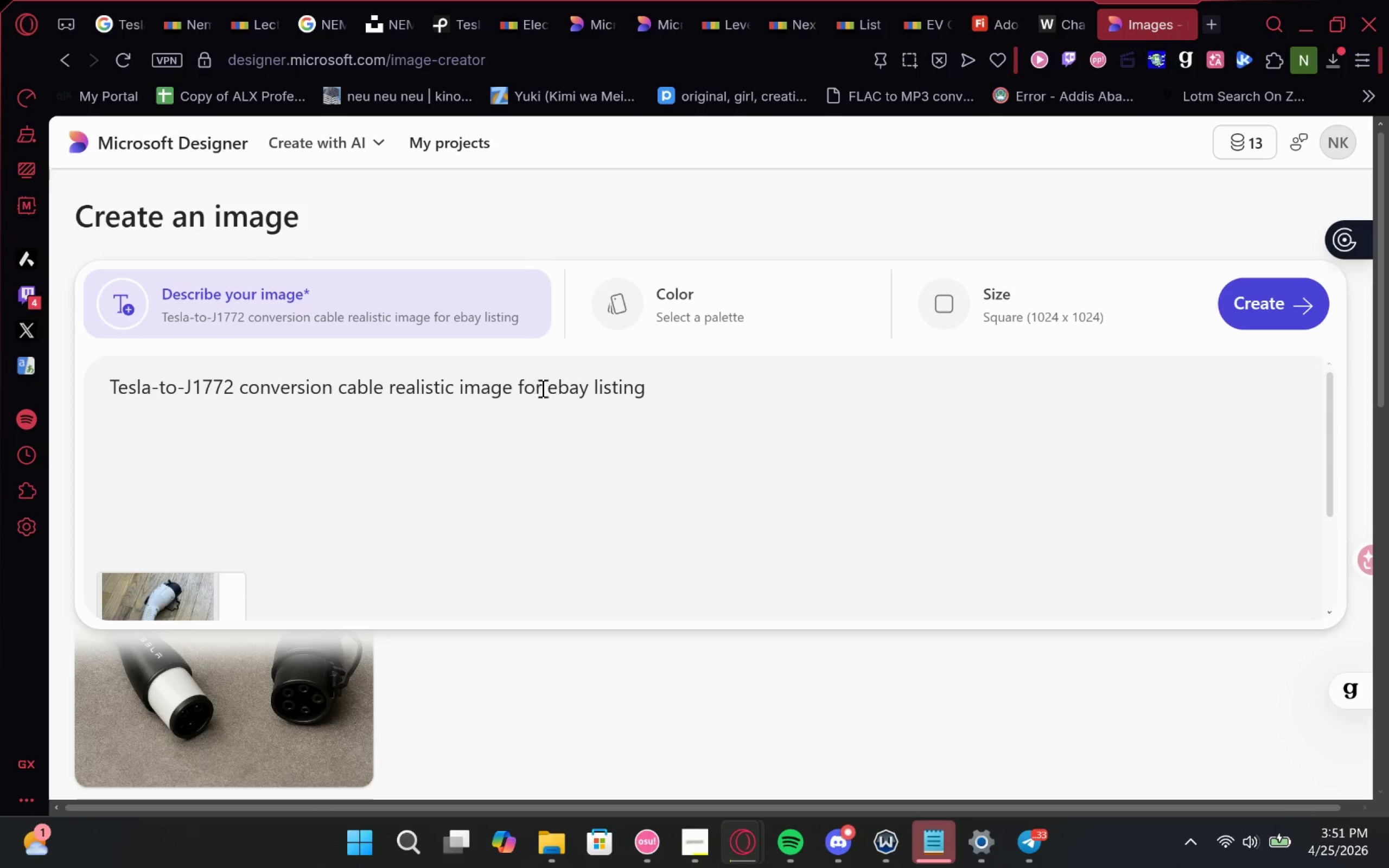 
left_click([685, 393])
 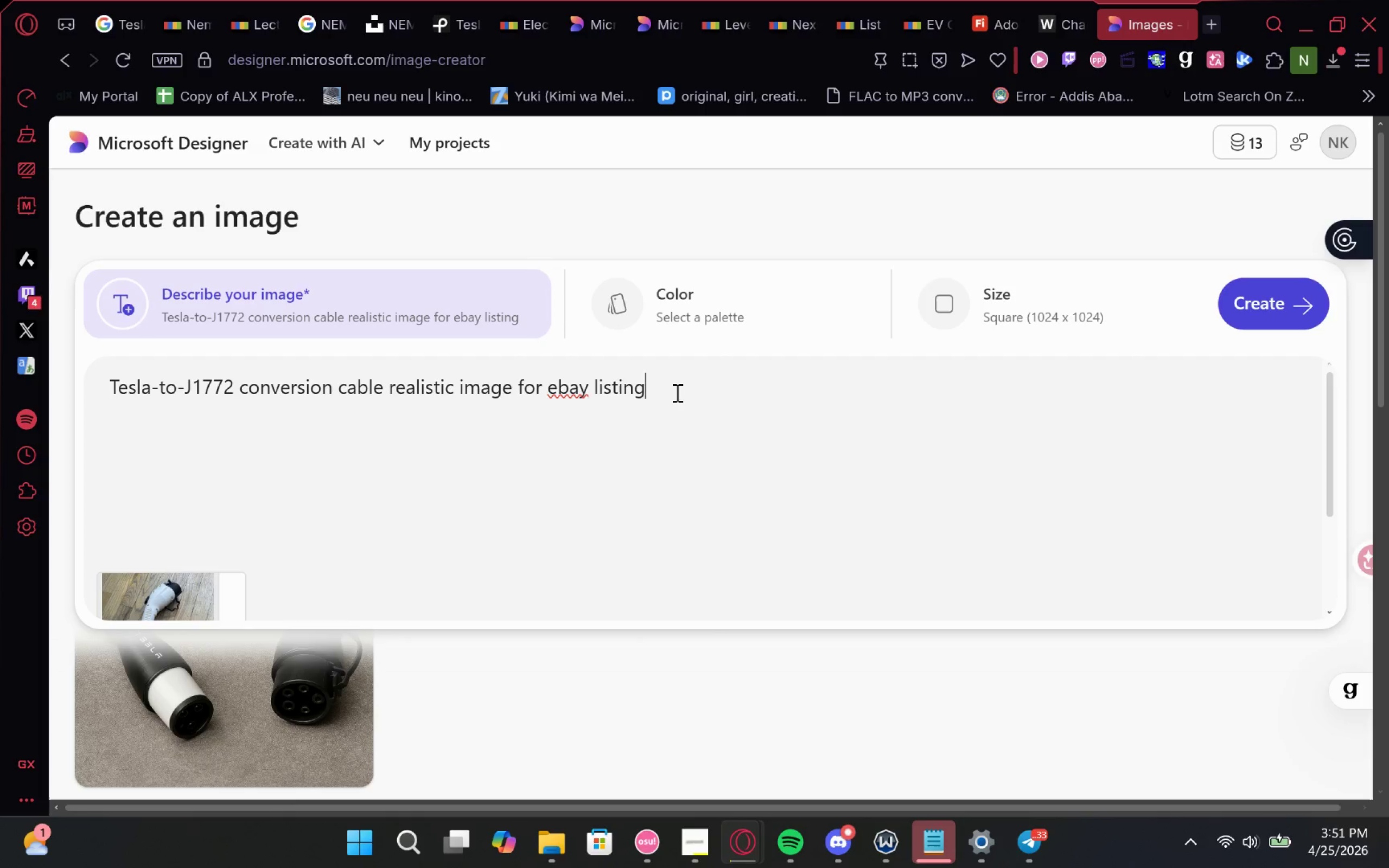 
hold_key(key=Space, duration=1.36)
 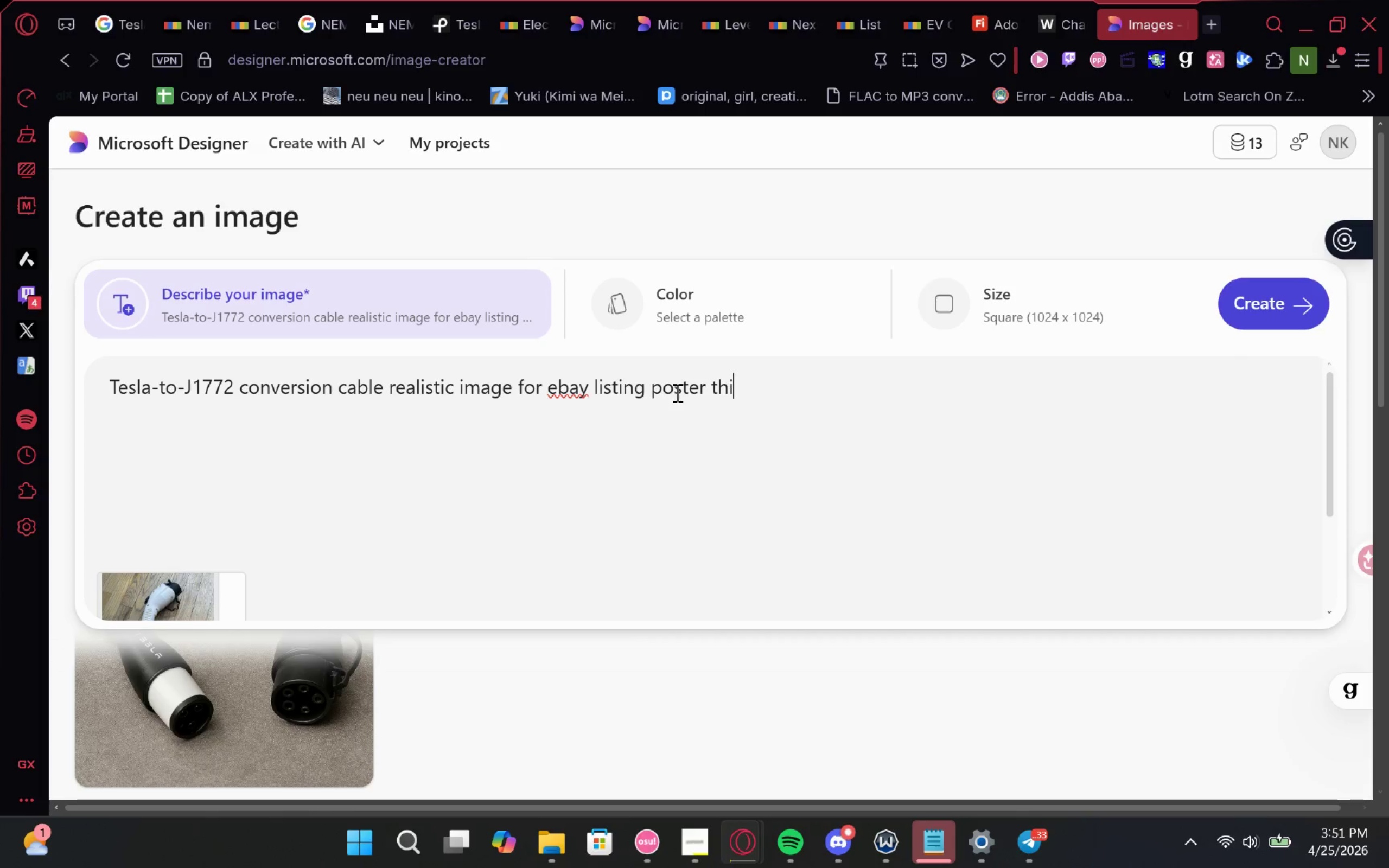 
type(posterthis time)
 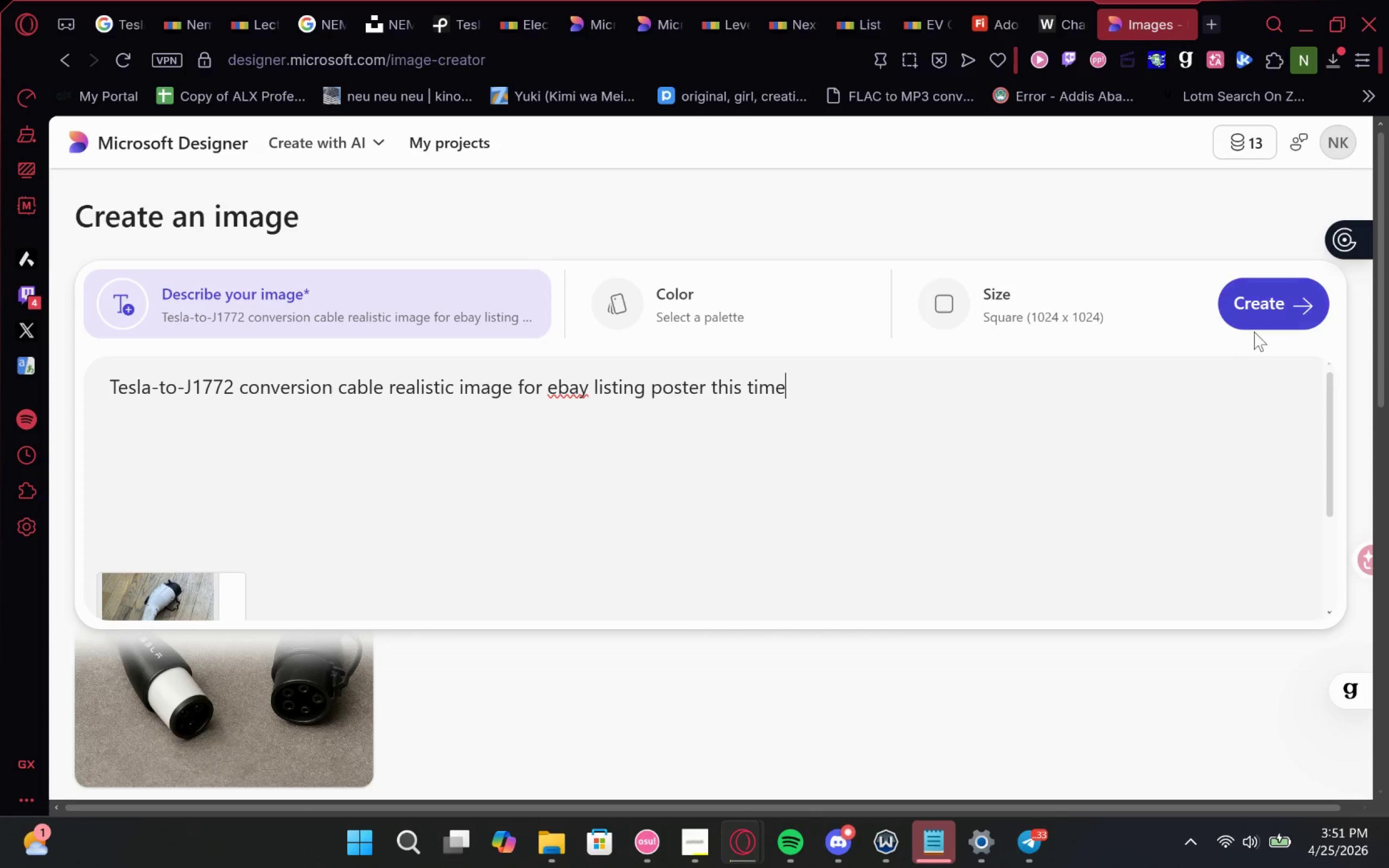 
left_click([1275, 320])
 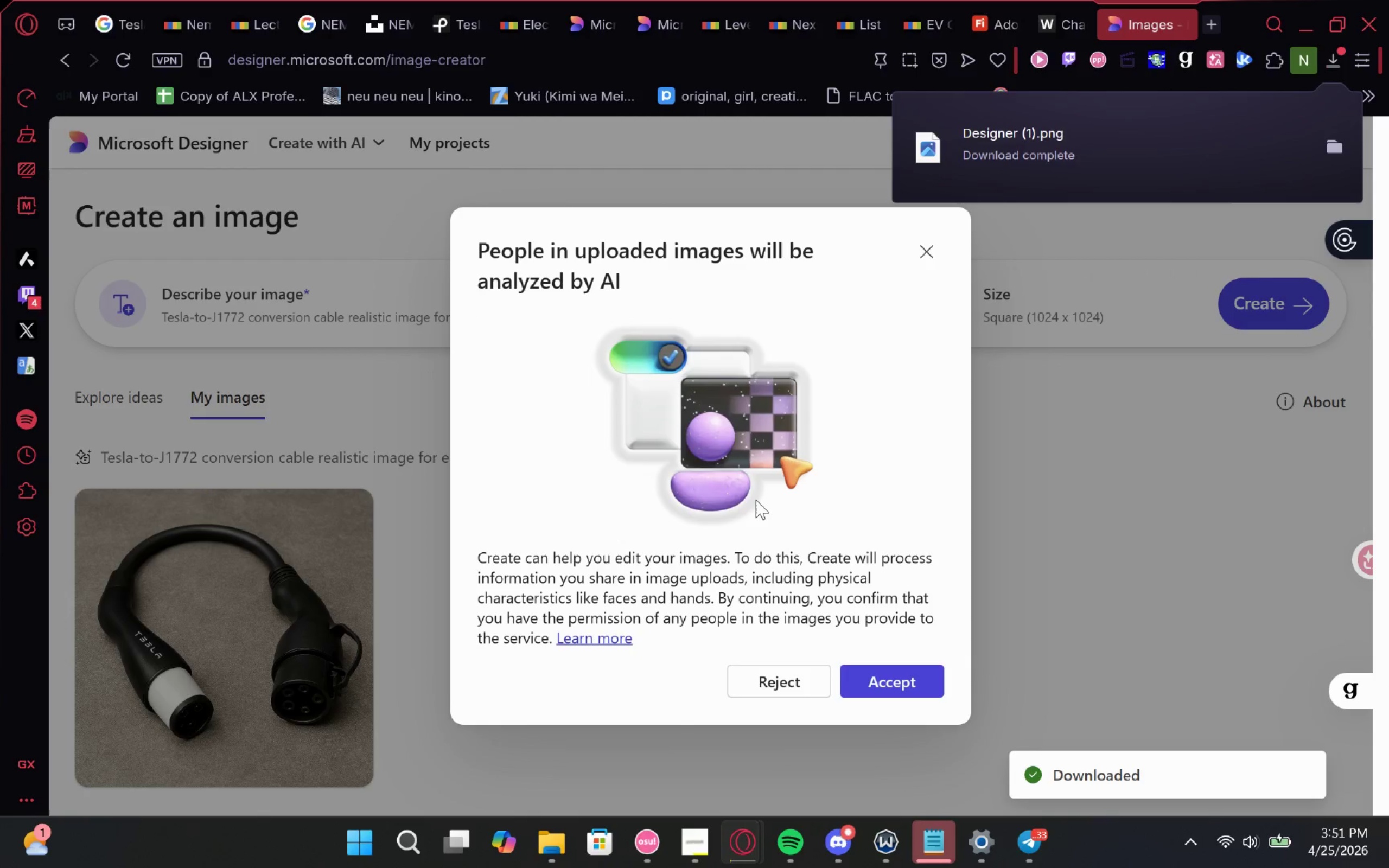 
wait(6.25)
 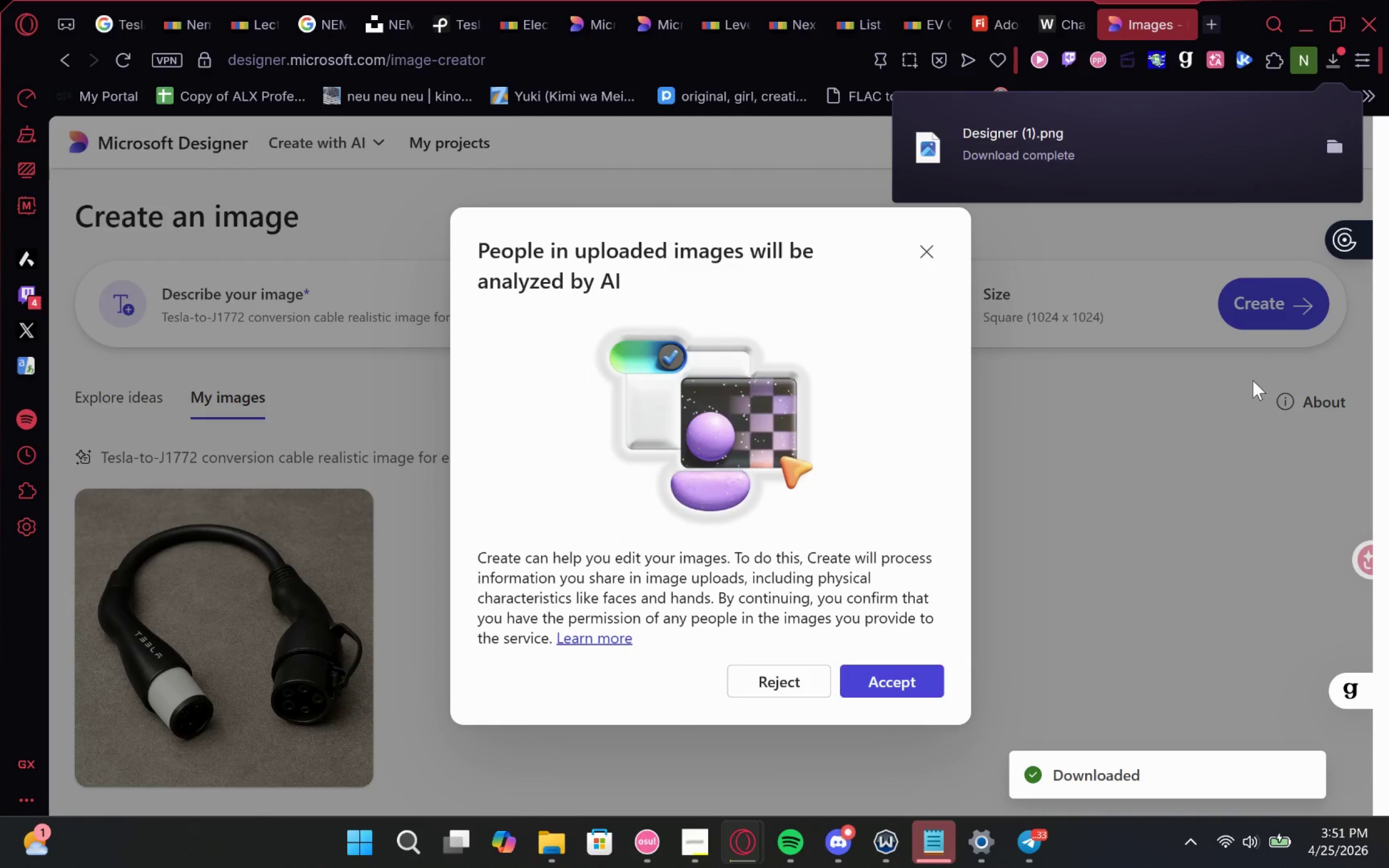 
left_click([895, 681])
 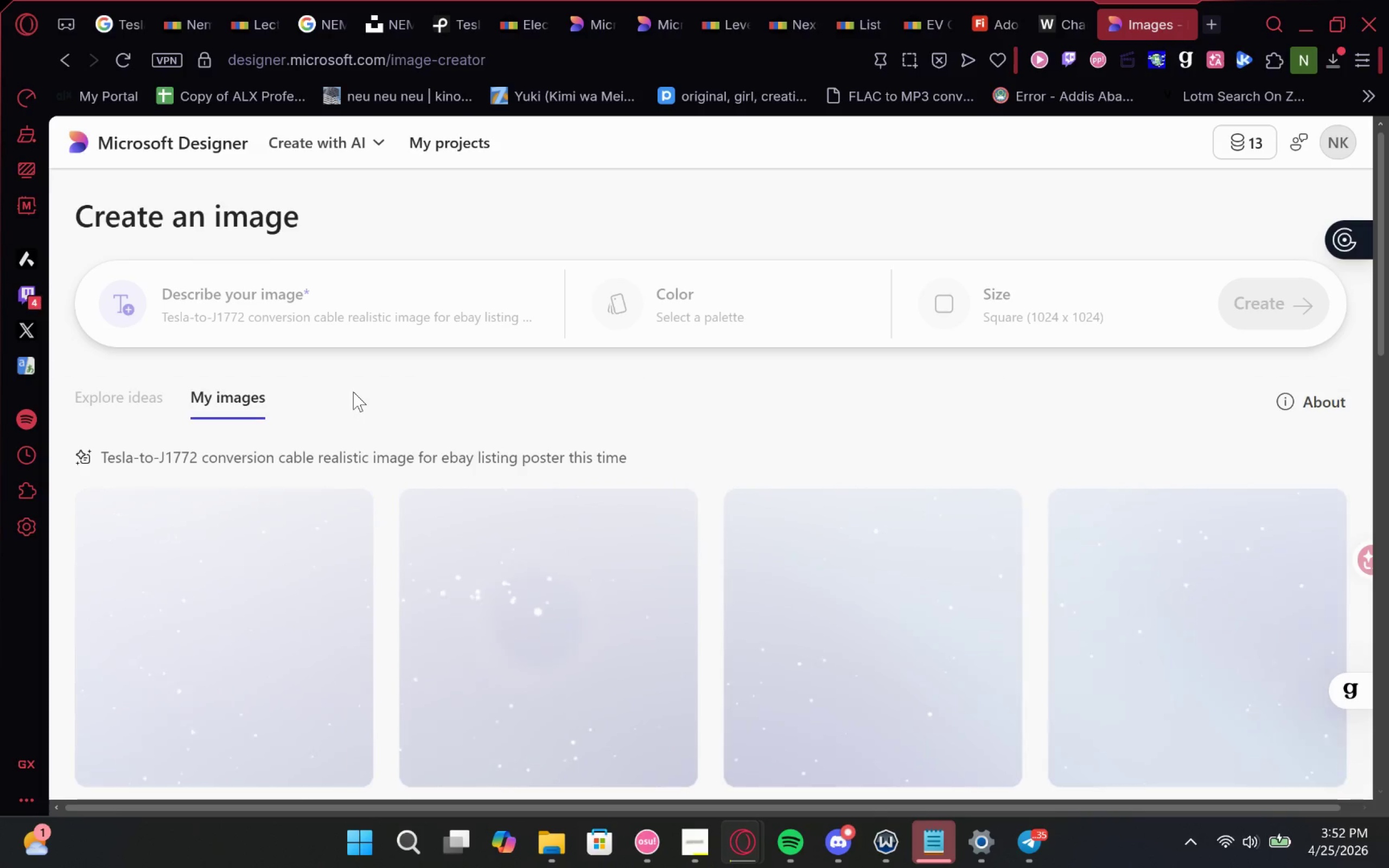 
wait(63.72)
 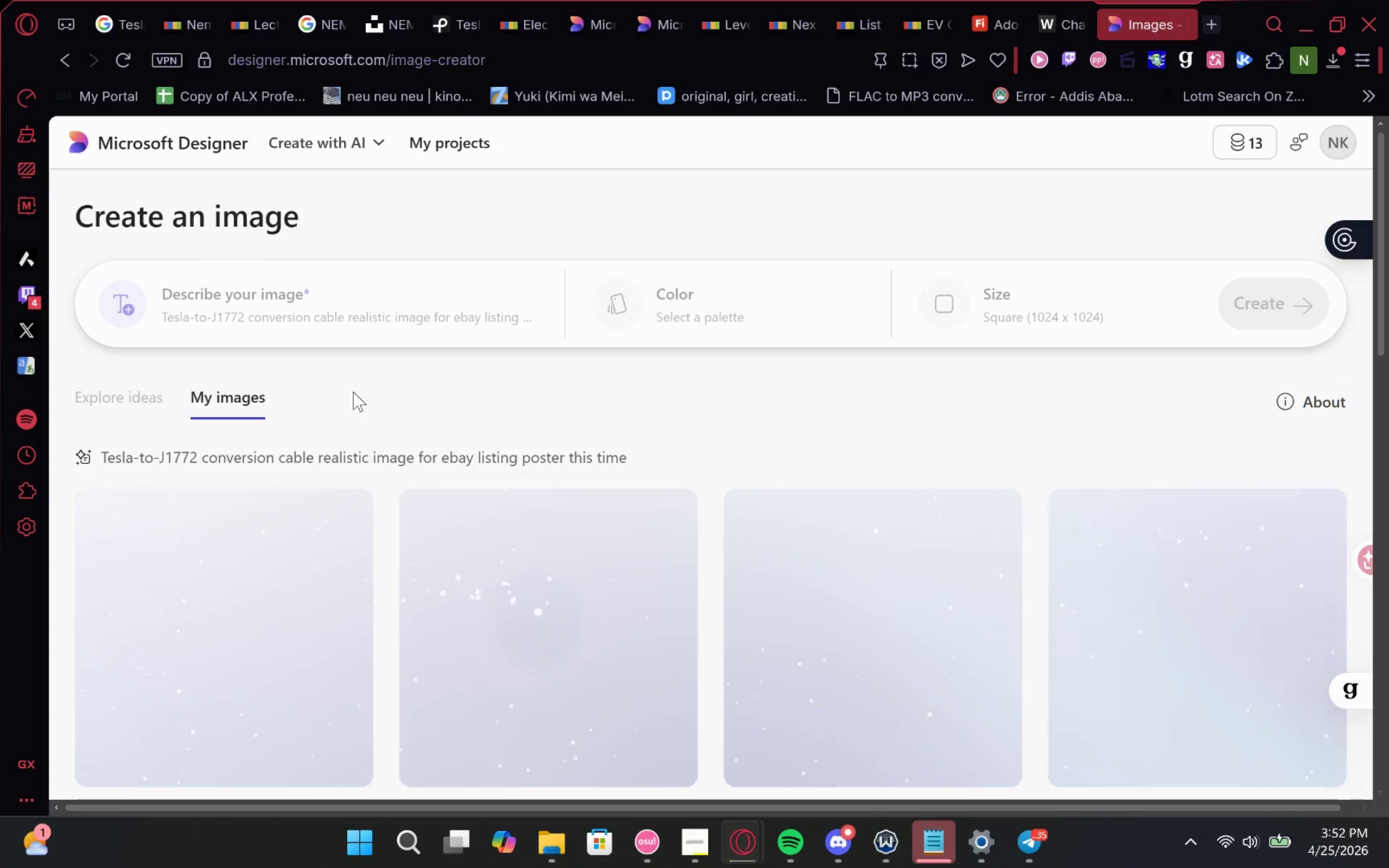 
left_click([702, 829])